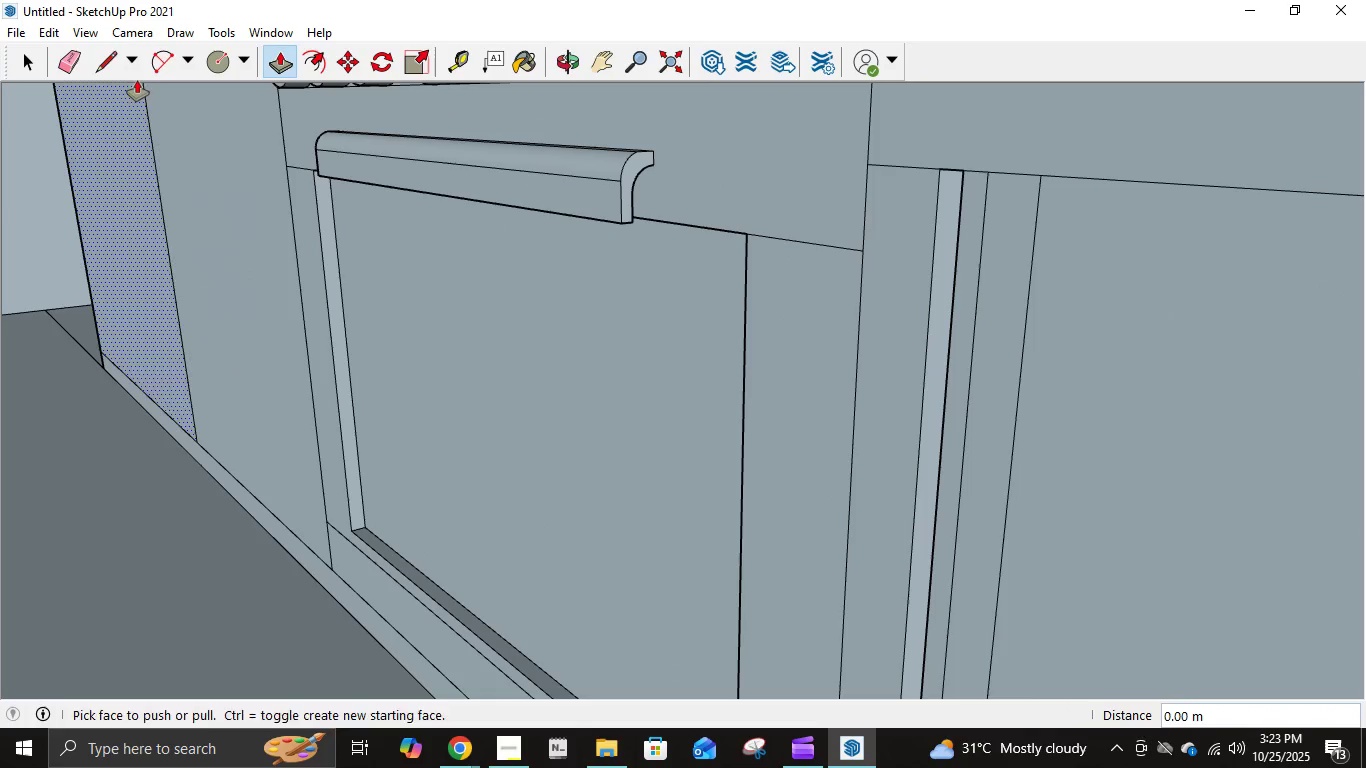 
left_click([106, 55])
 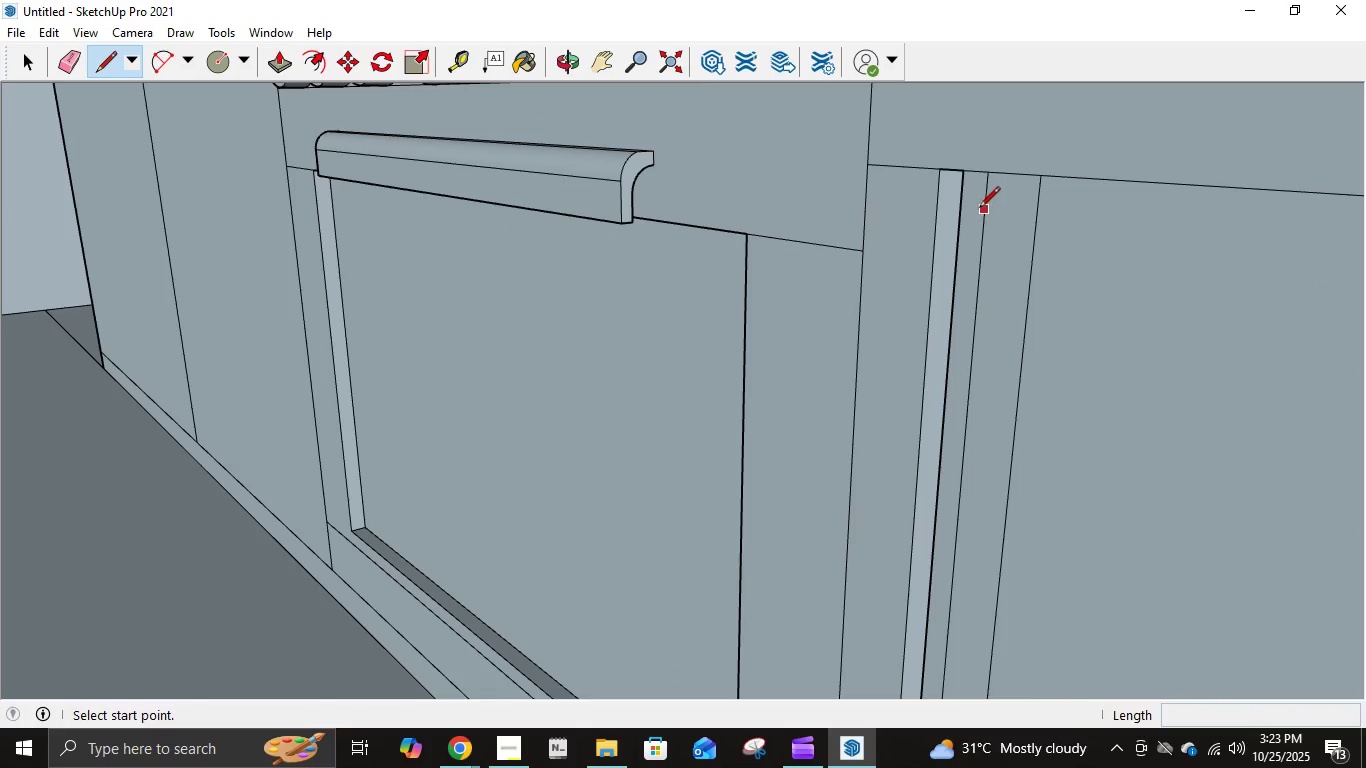 
scroll: coordinate [964, 561], scroll_direction: down, amount: 16.0
 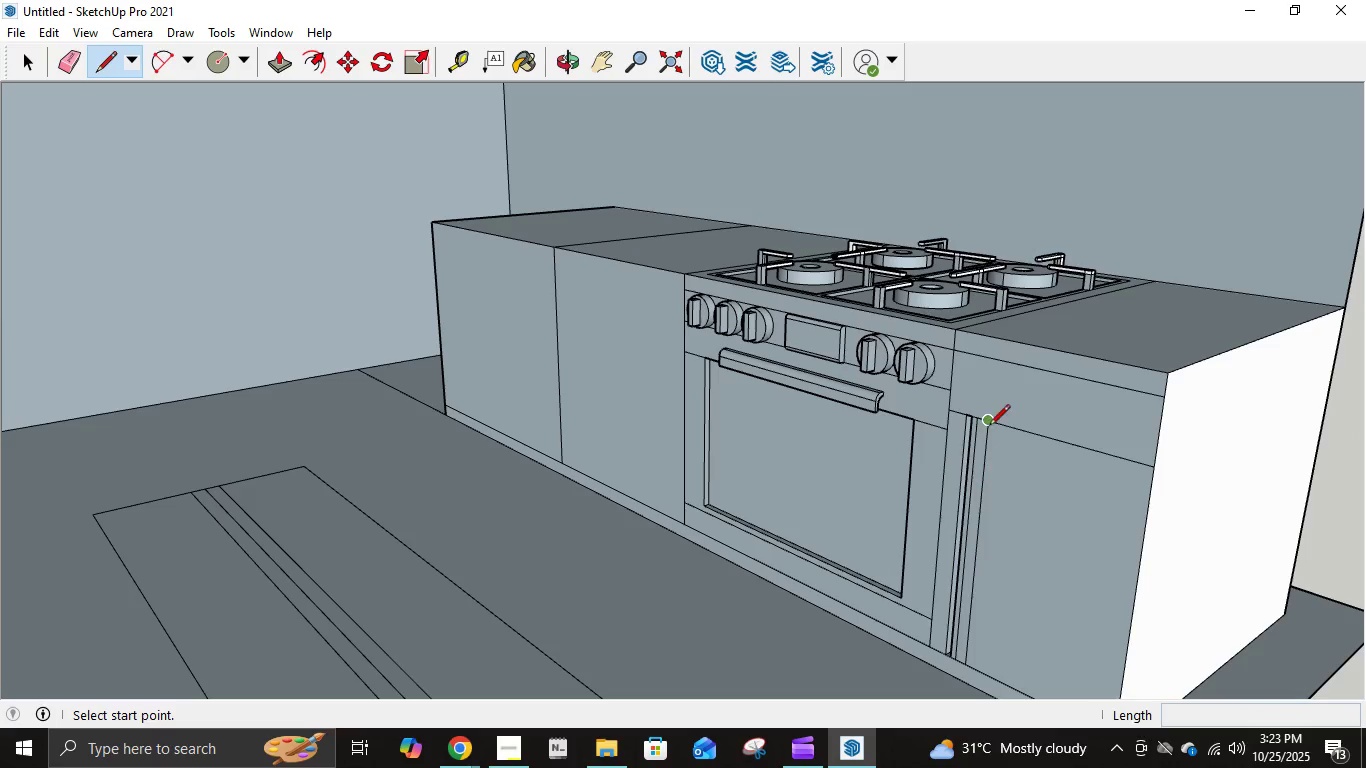 
left_click([989, 427])
 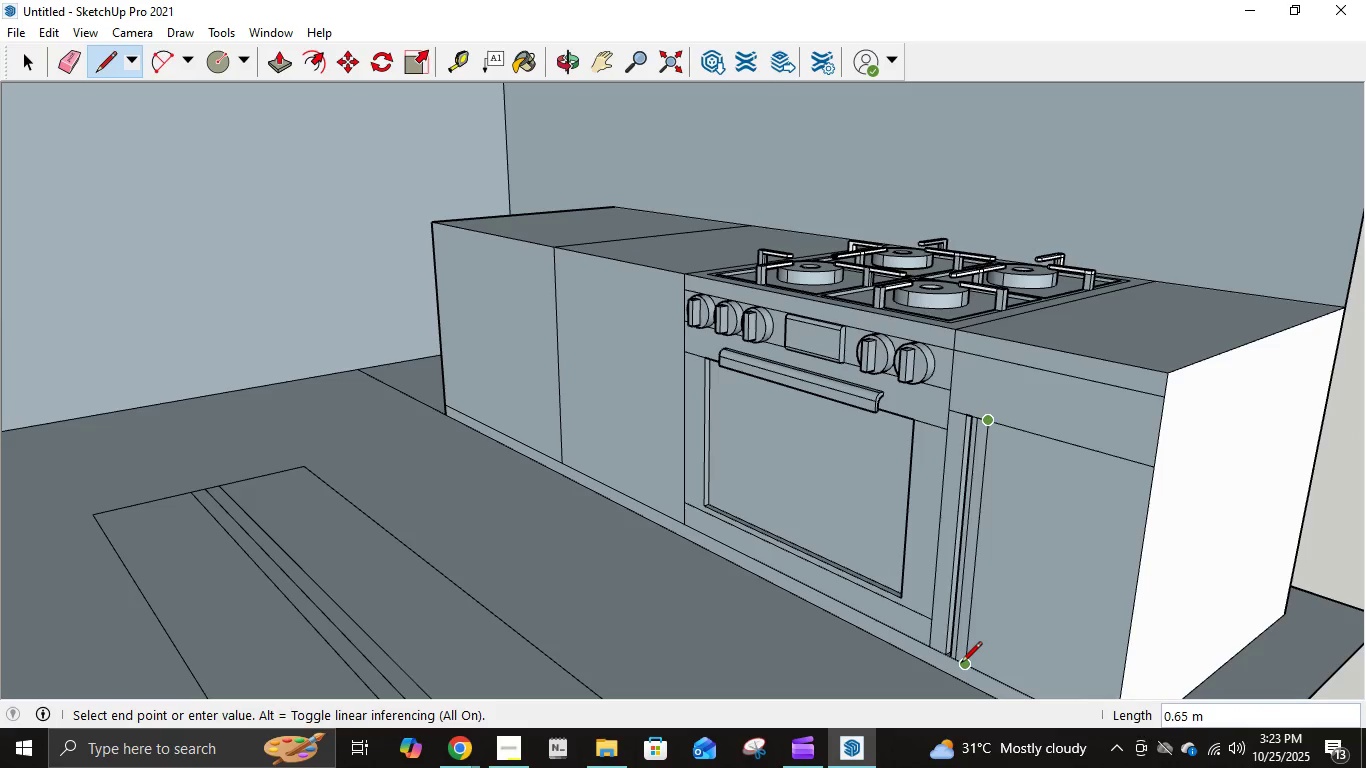 
key(Escape)
 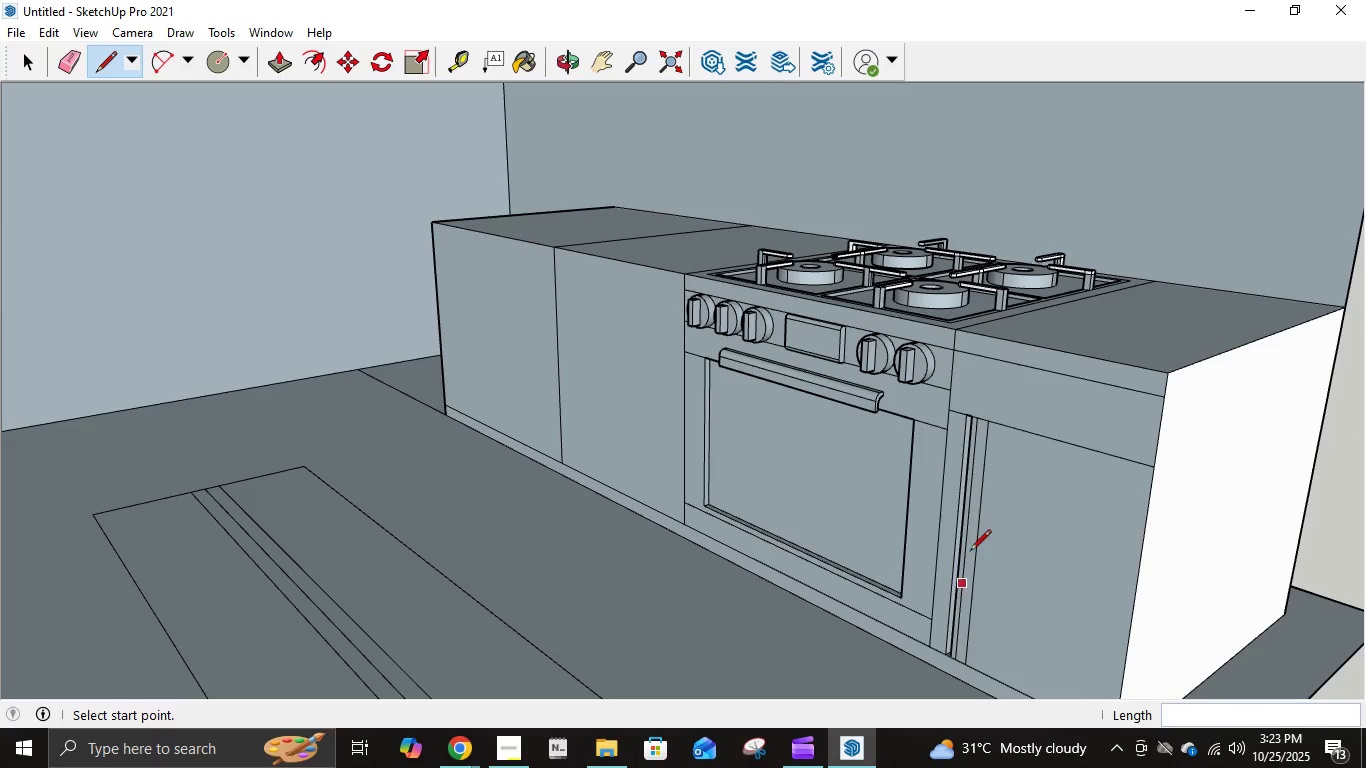 
scroll: coordinate [940, 182], scroll_direction: up, amount: 25.0
 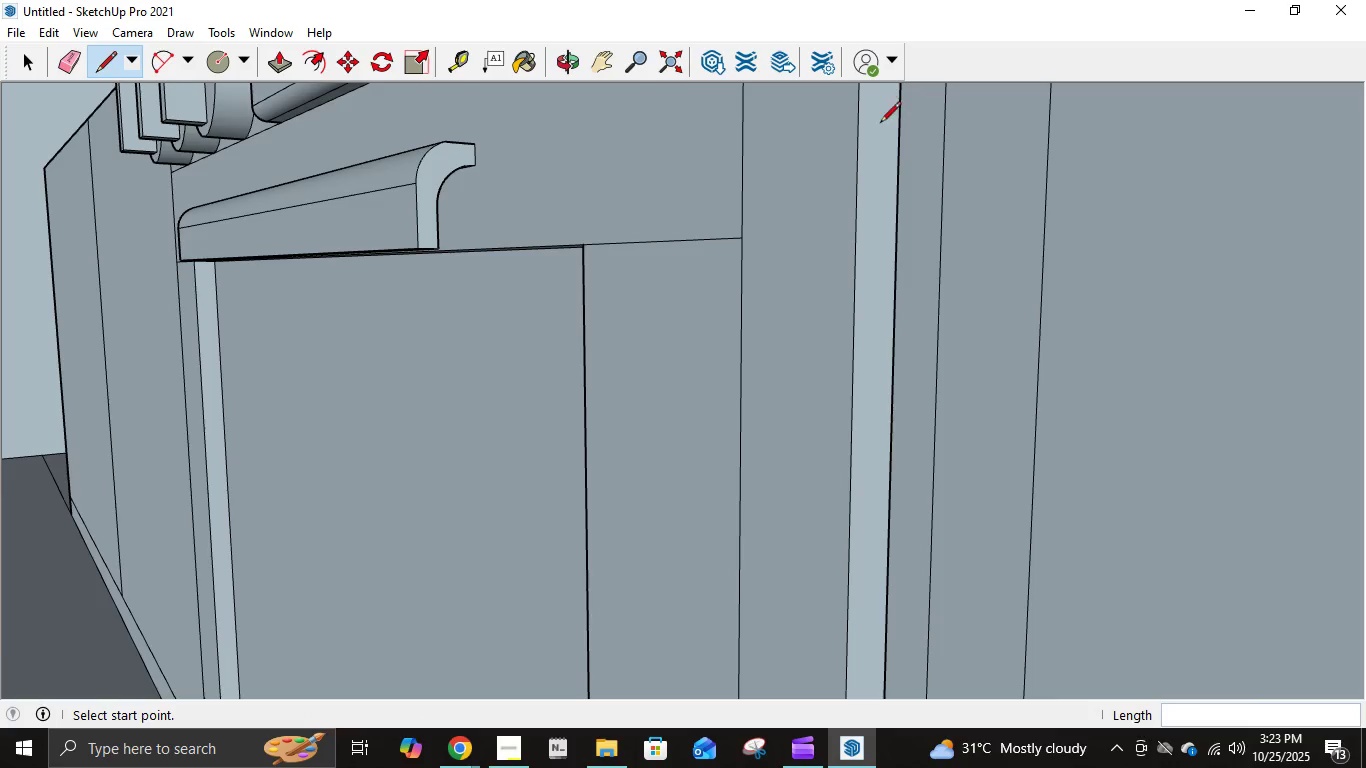 
left_click([601, 55])
 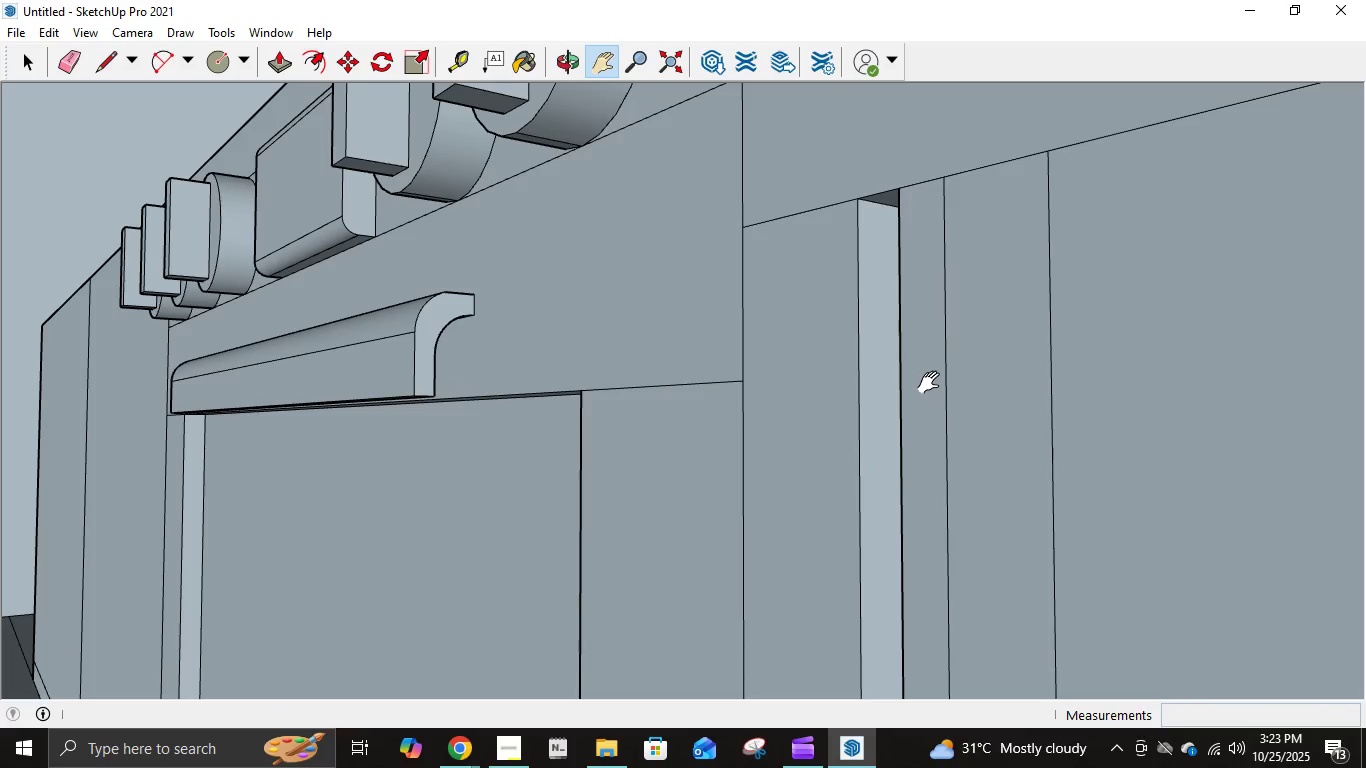 
wait(5.0)
 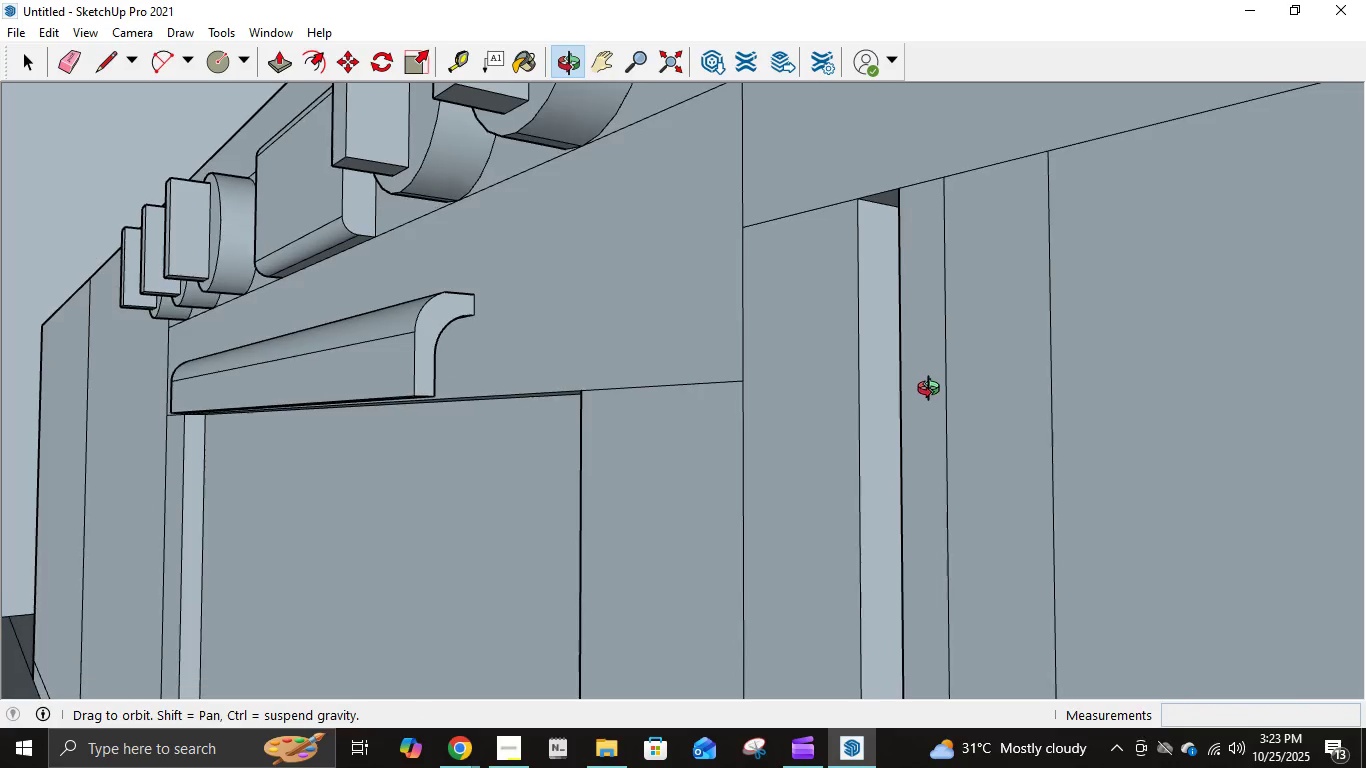 
key(L)
 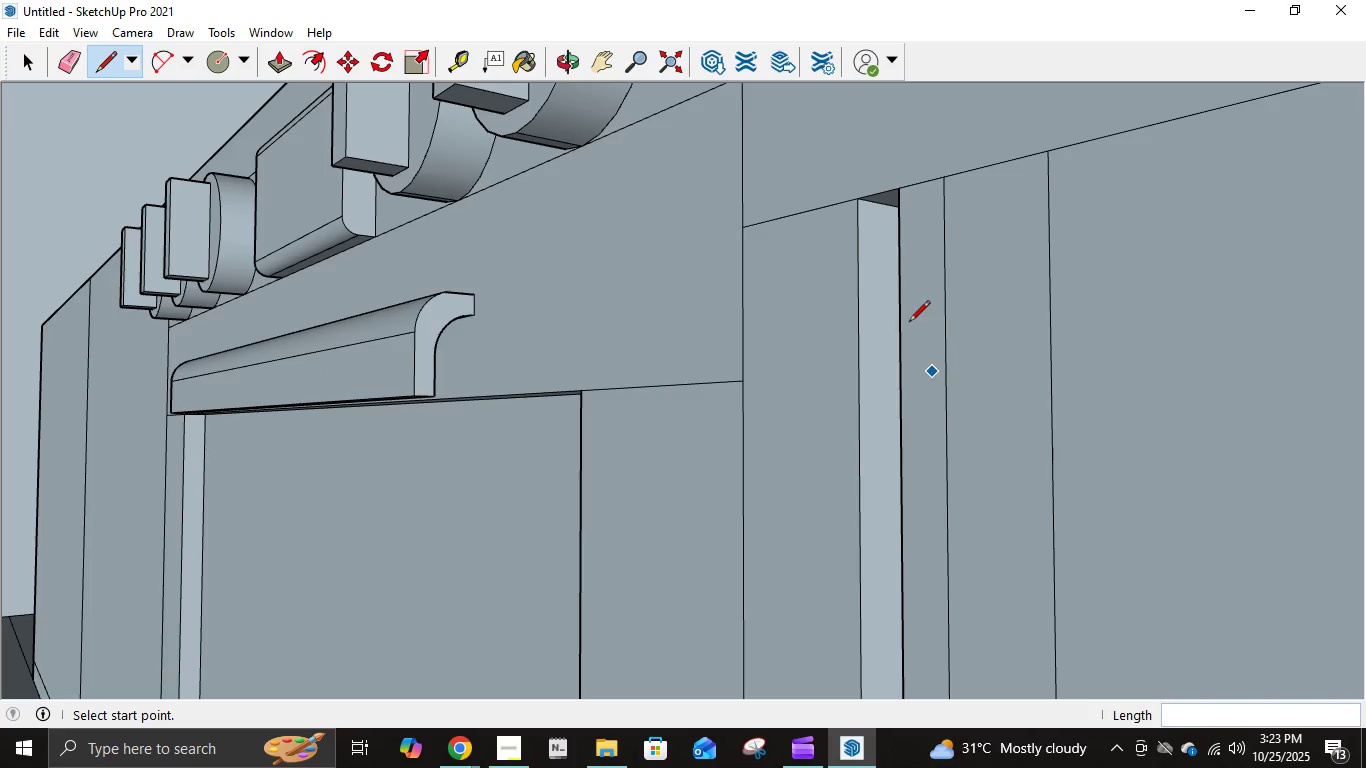 
left_click([860, 204])
 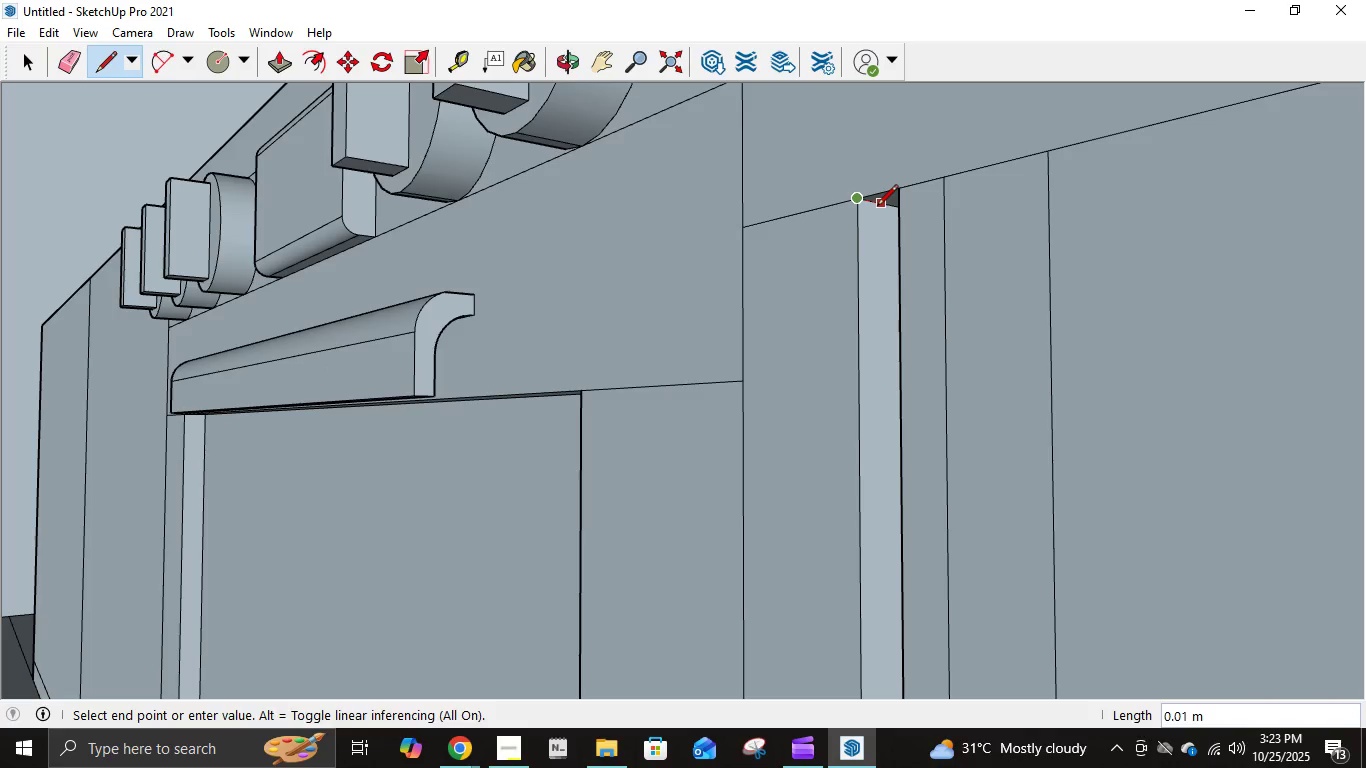 
left_click([876, 207])
 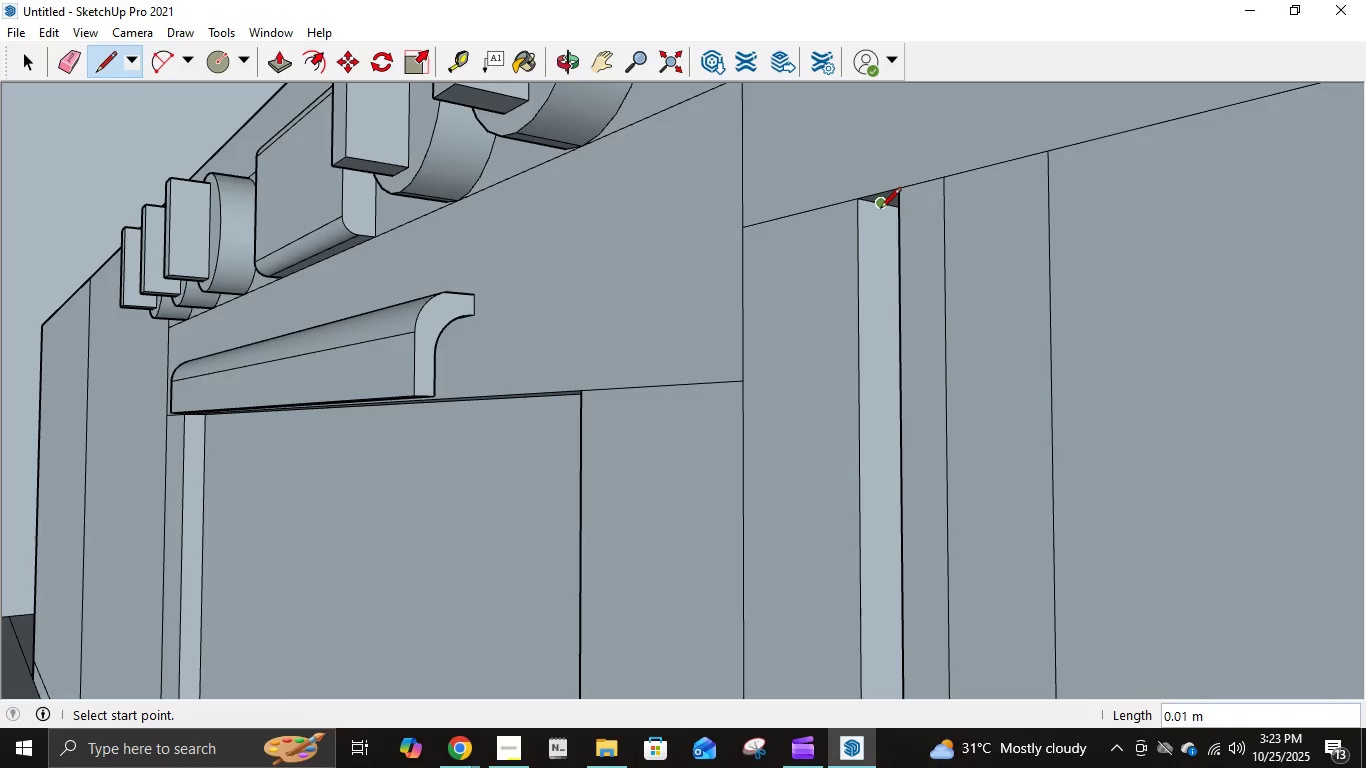 
left_click([880, 210])
 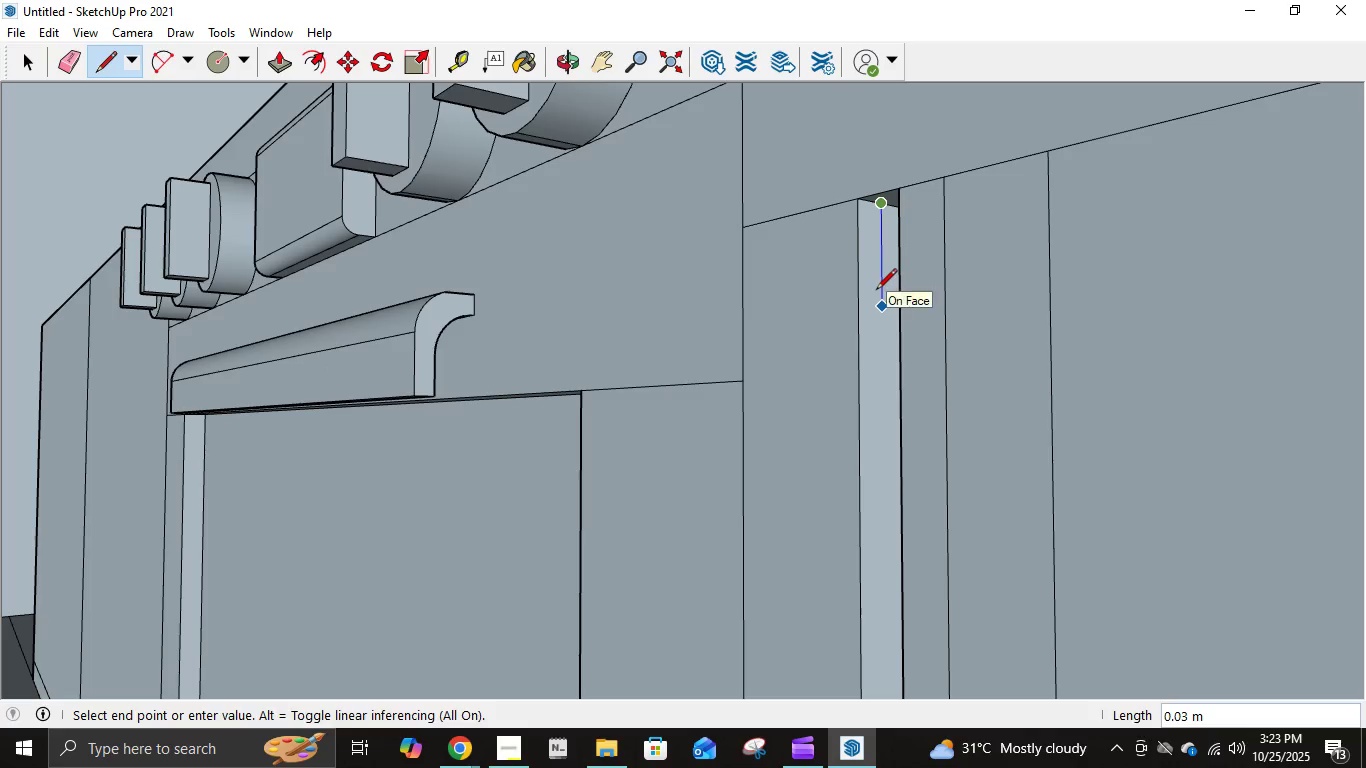 
key(NumpadDecimal)
 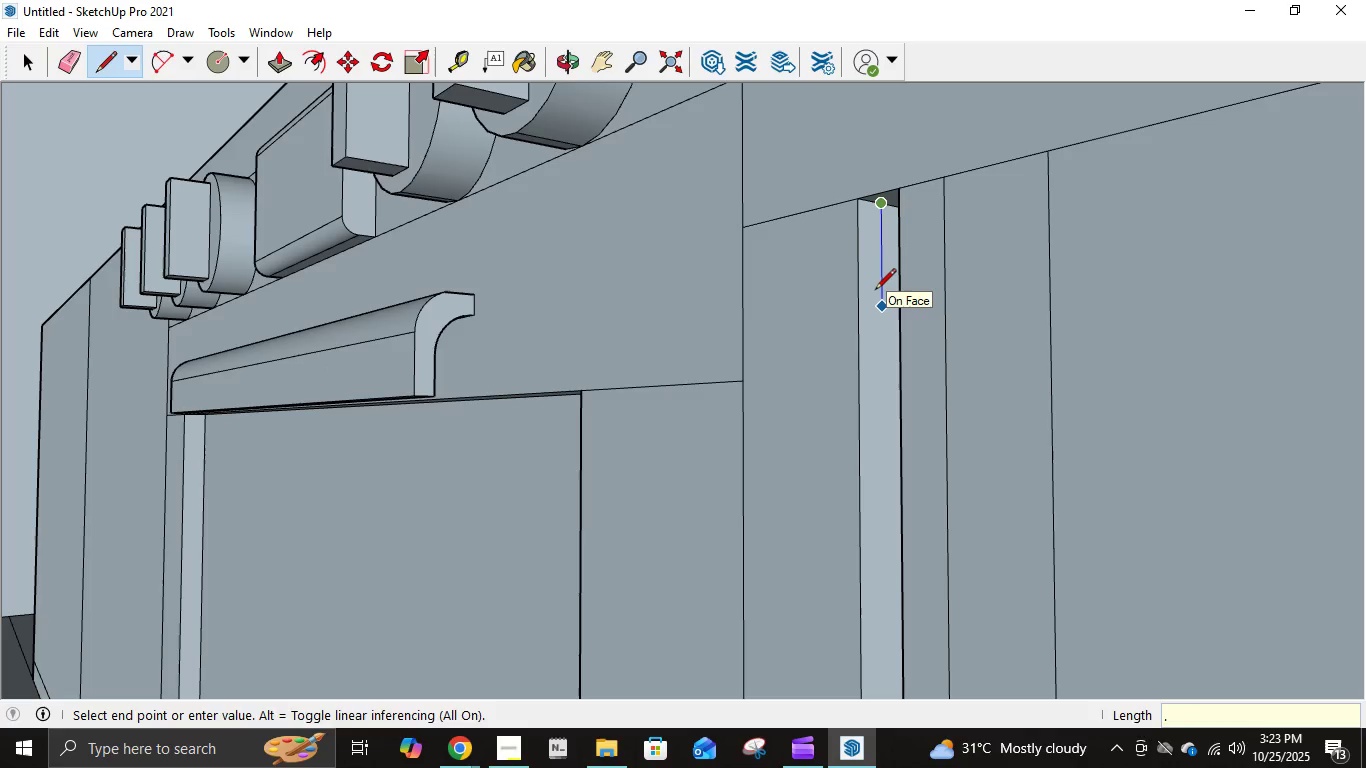 
key(Numpad6)
 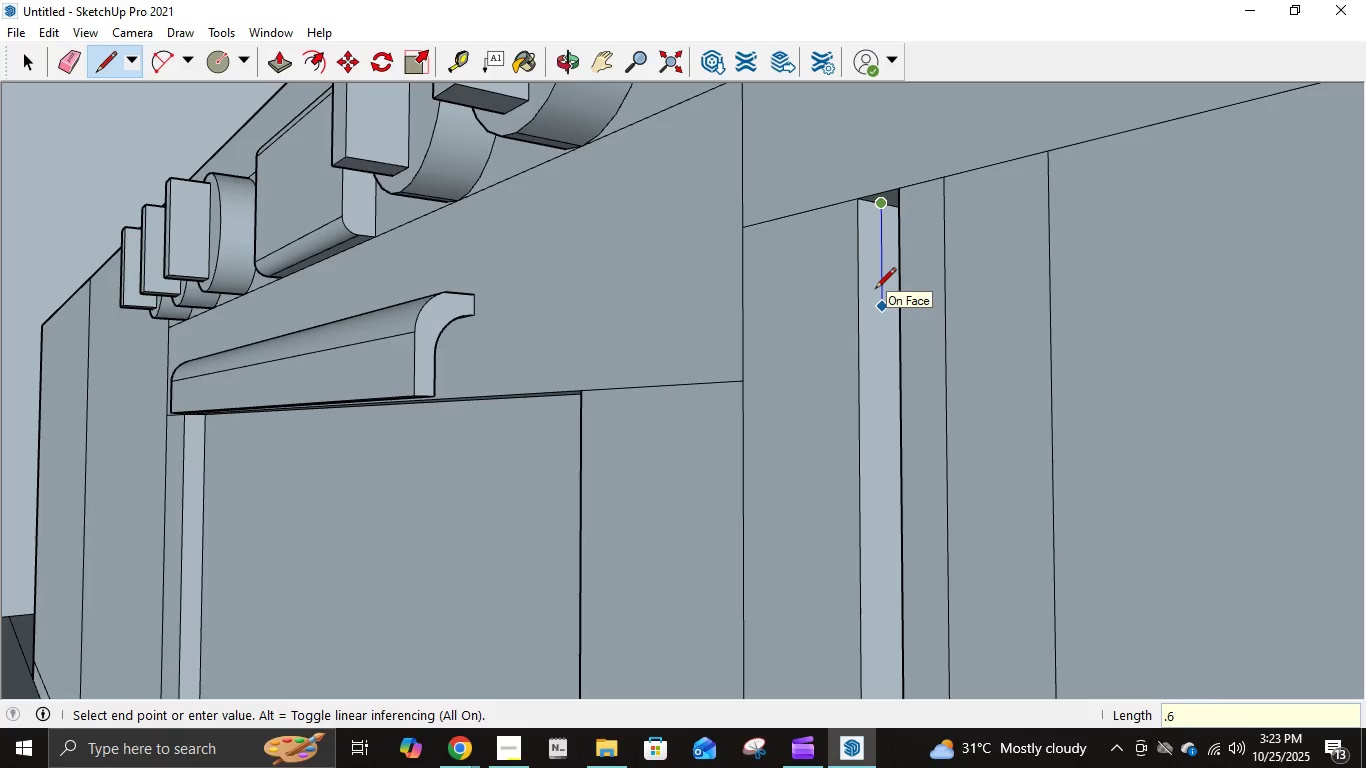 
key(Numpad5)
 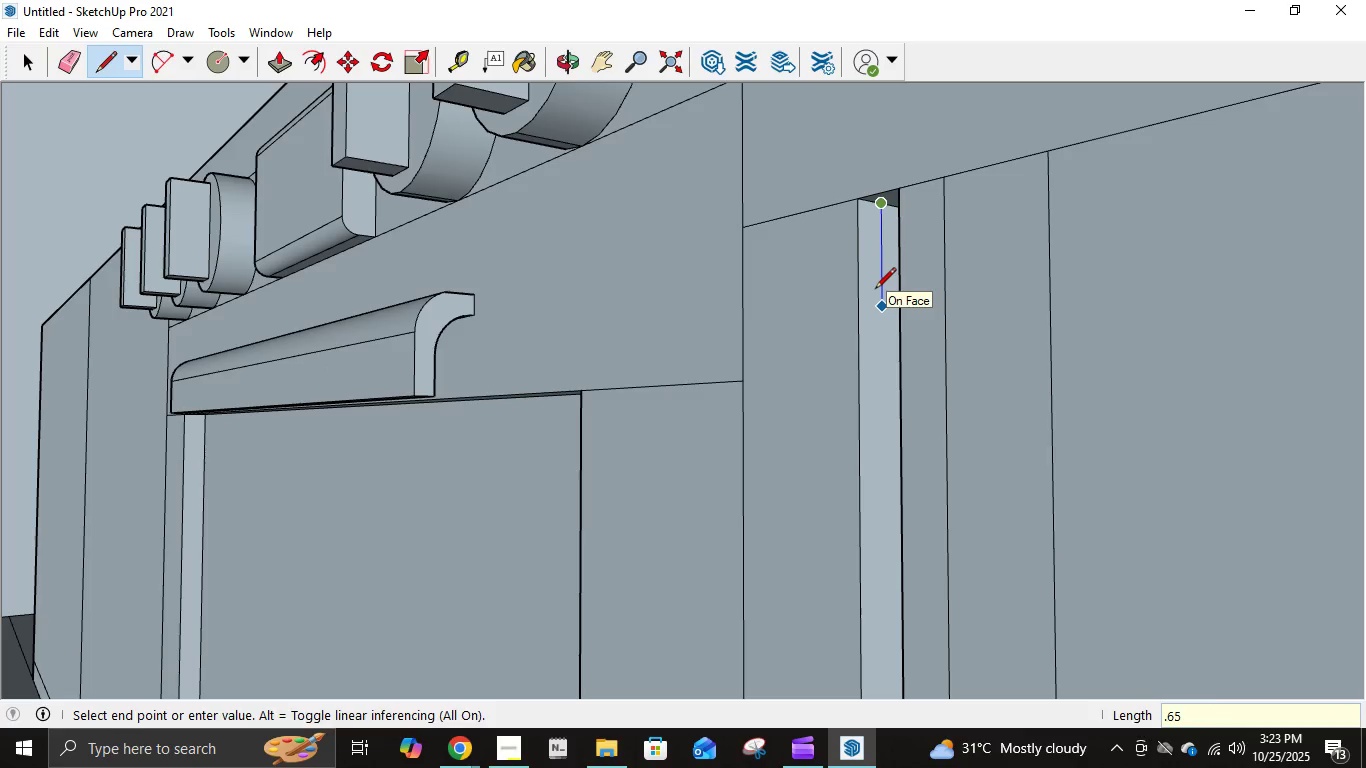 
key(NumpadEnter)
 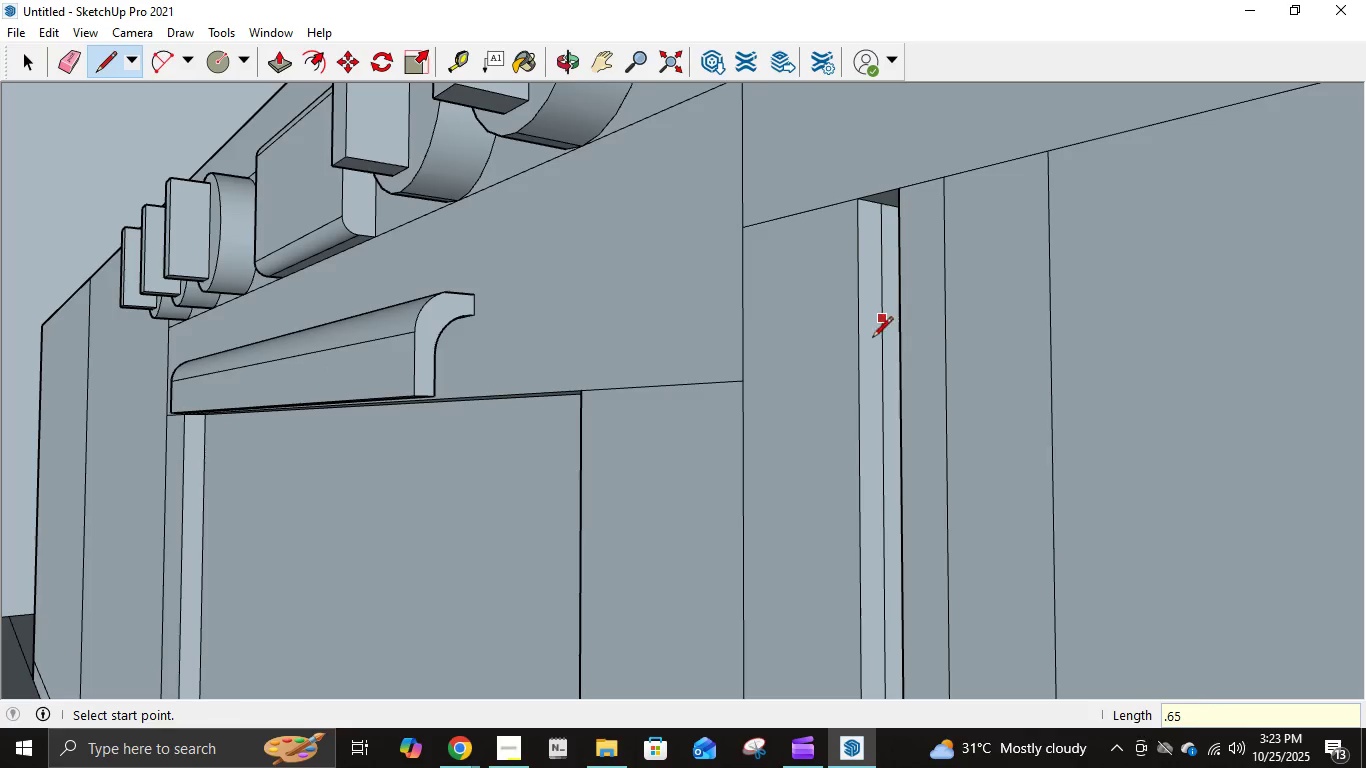 
scroll: coordinate [903, 492], scroll_direction: down, amount: 9.0
 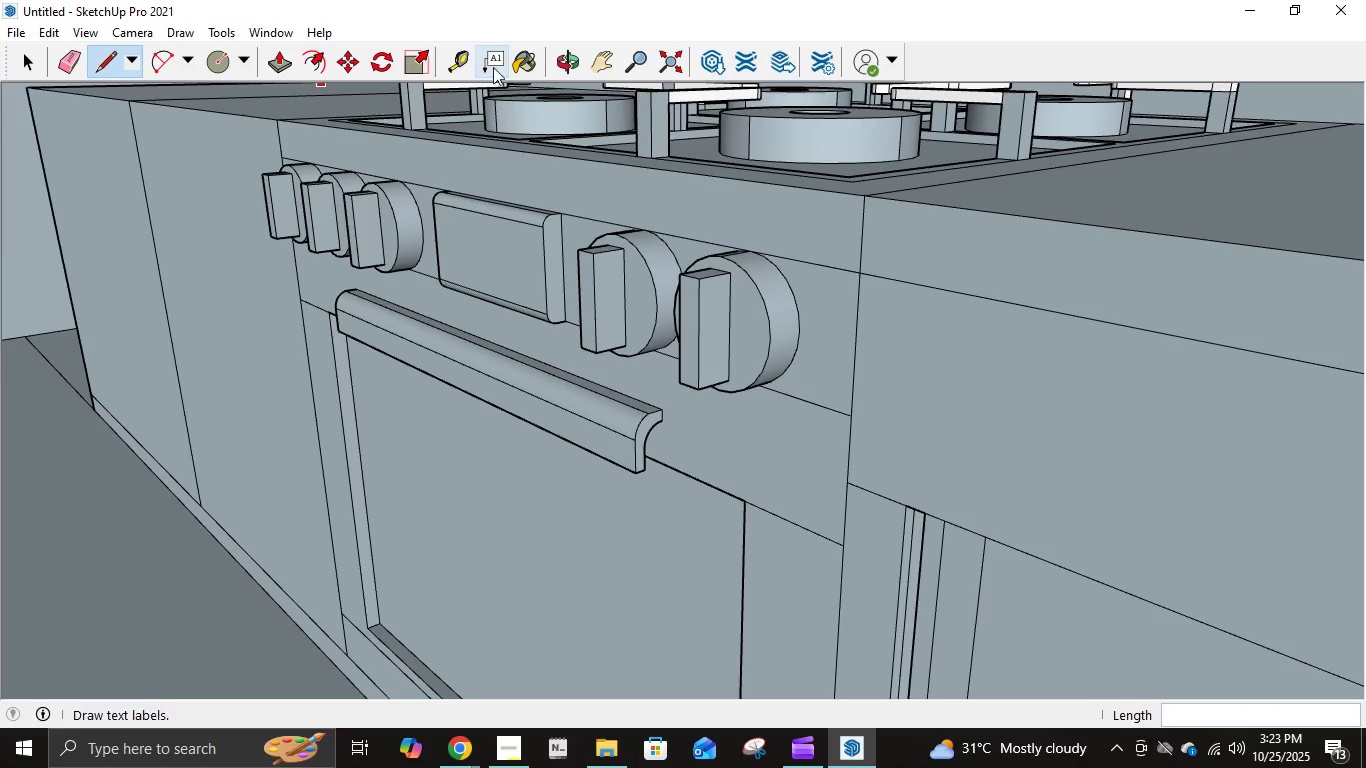 
left_click([599, 60])
 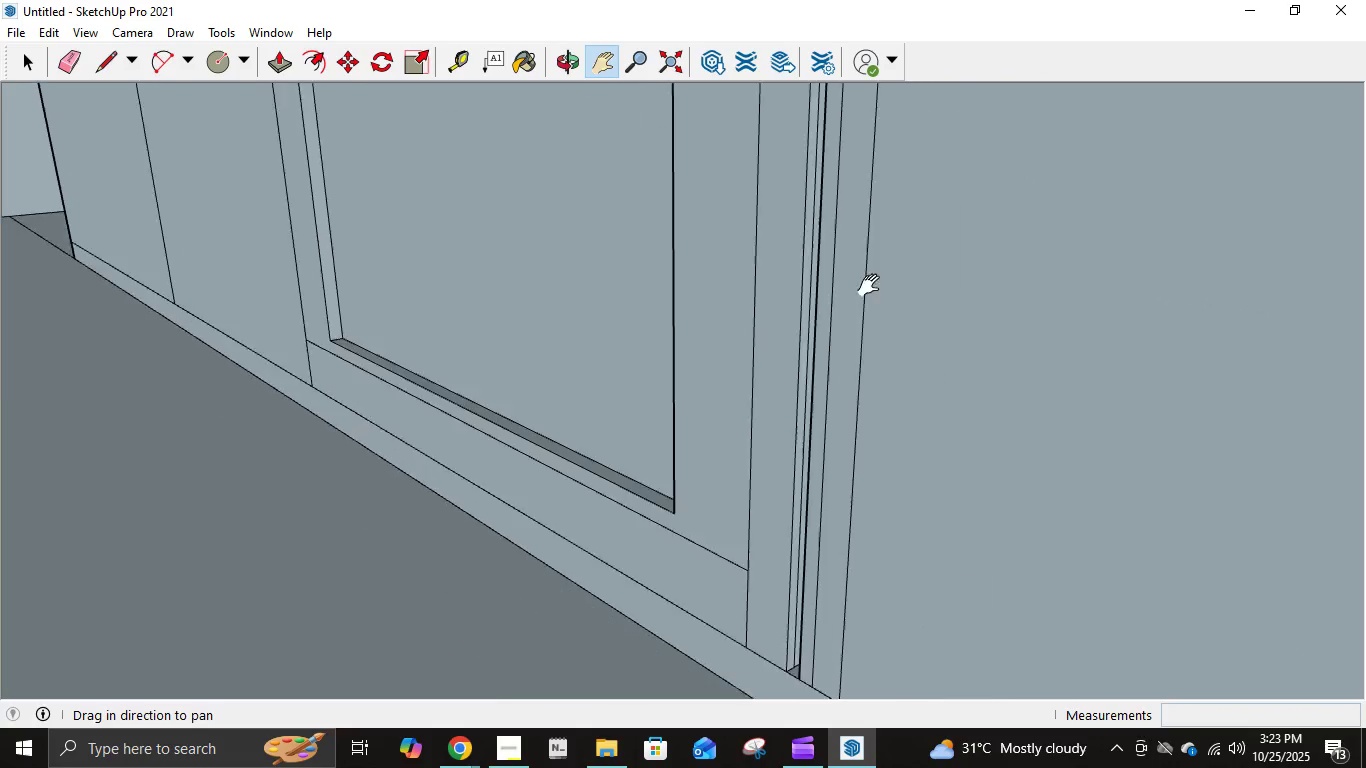 
scroll: coordinate [823, 563], scroll_direction: down, amount: 5.0
 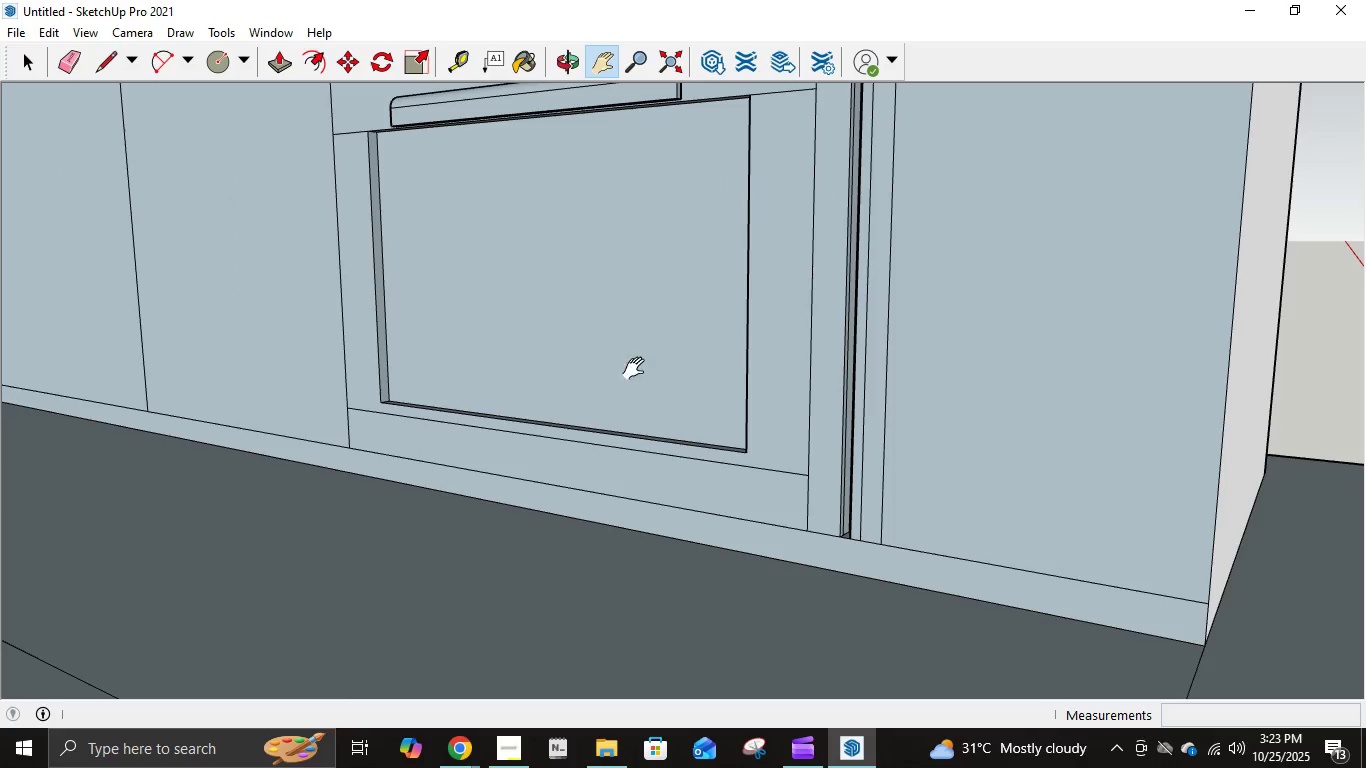 
scroll: coordinate [884, 365], scroll_direction: up, amount: 8.0
 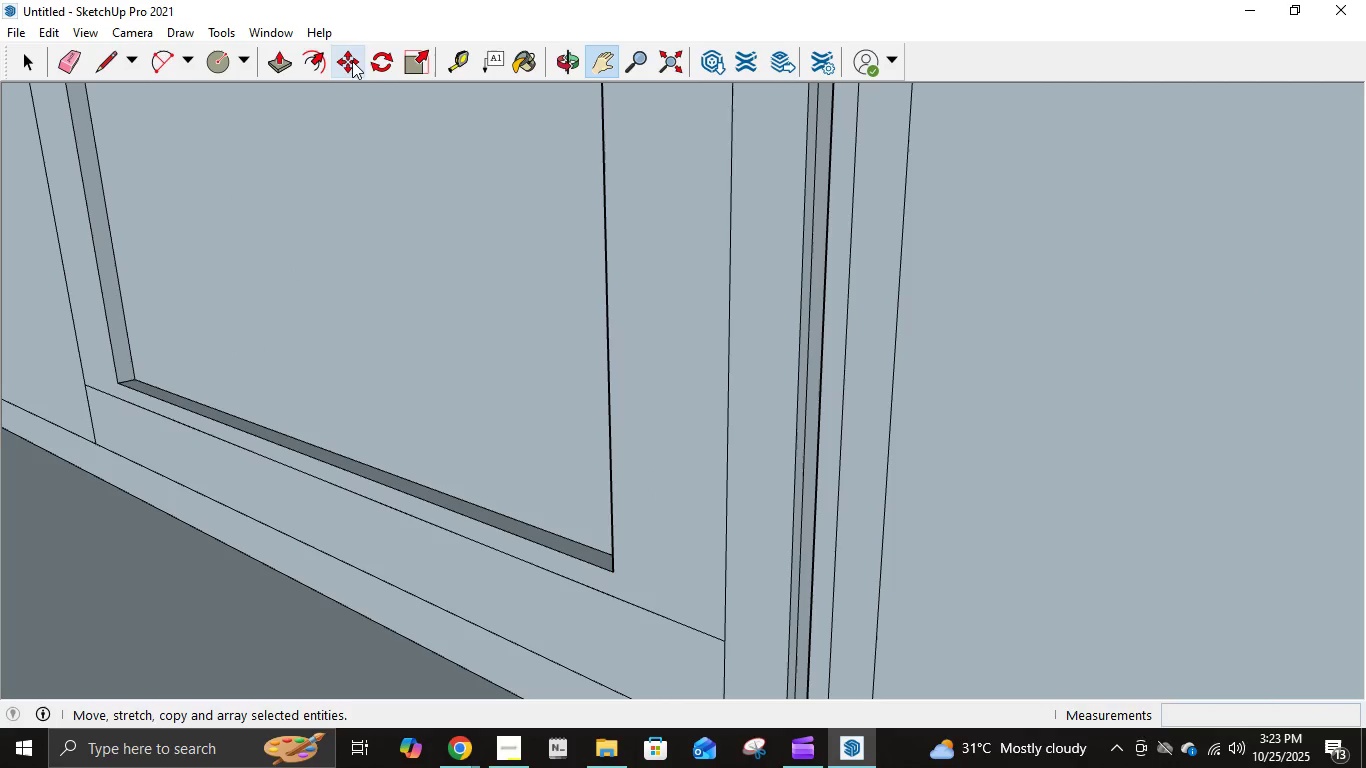 
left_click([276, 61])
 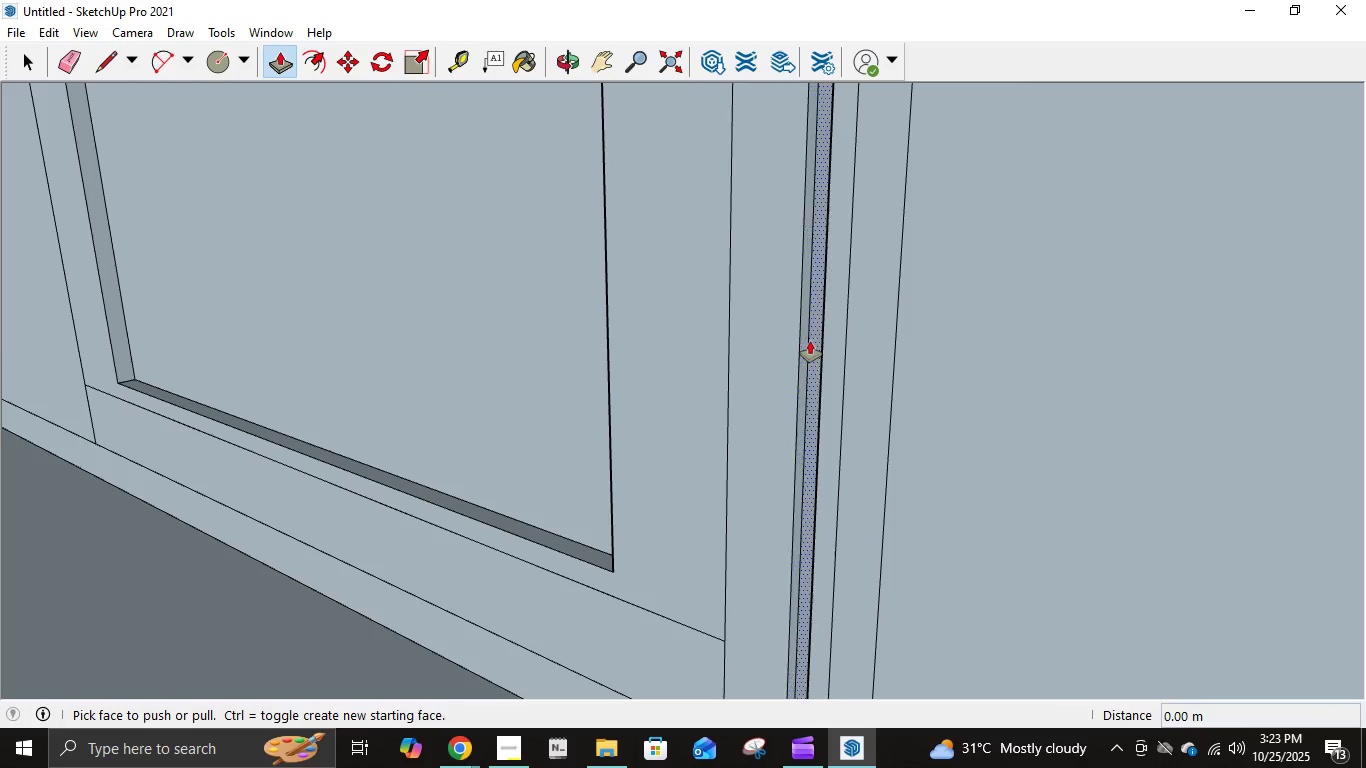 
left_click([811, 342])
 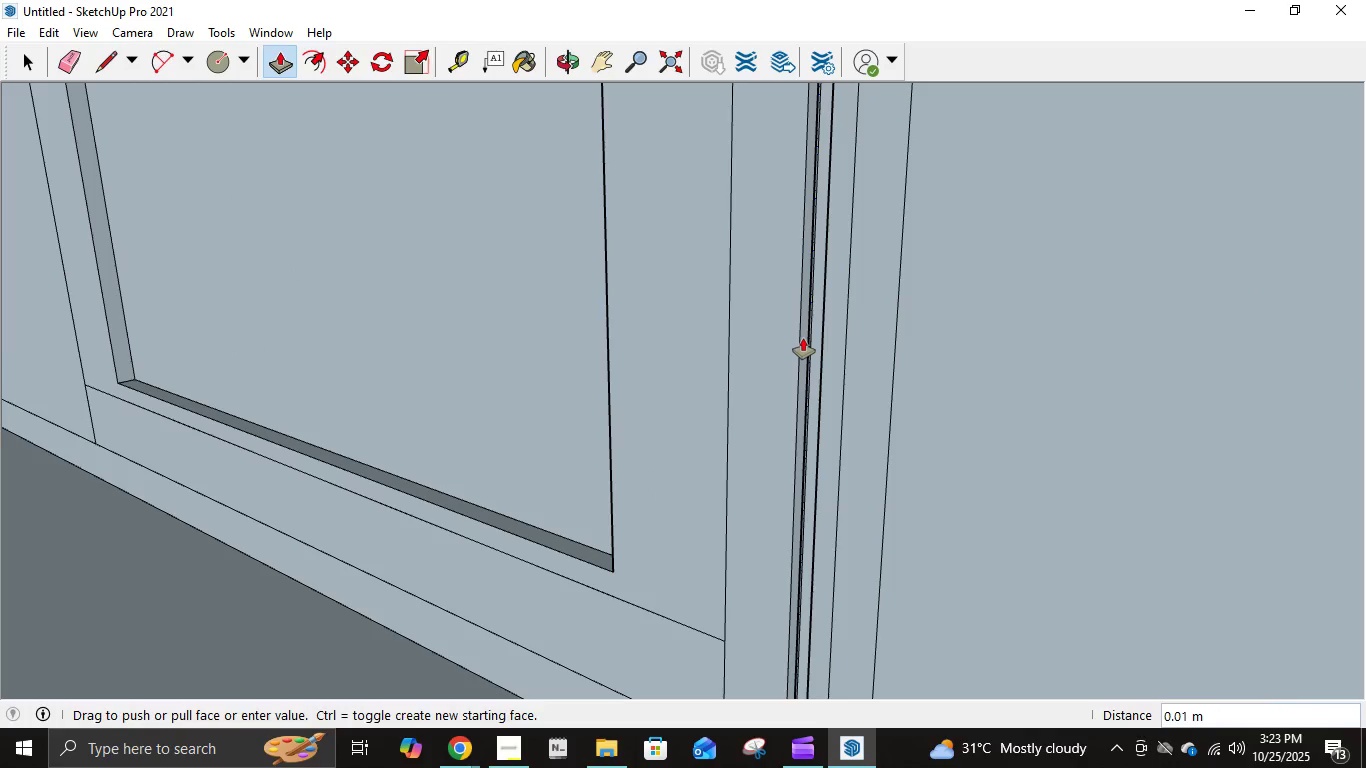 
key(NumpadDecimal)
 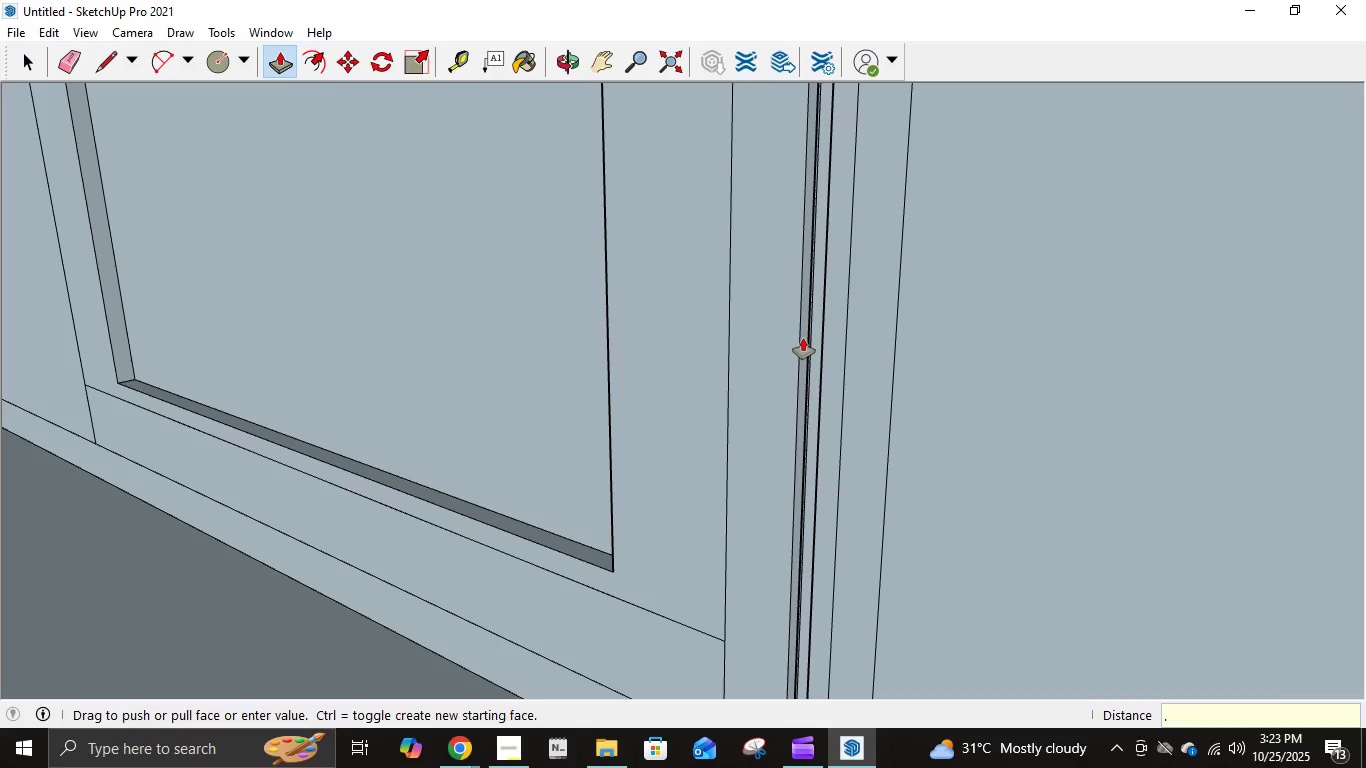 
key(Numpad0)
 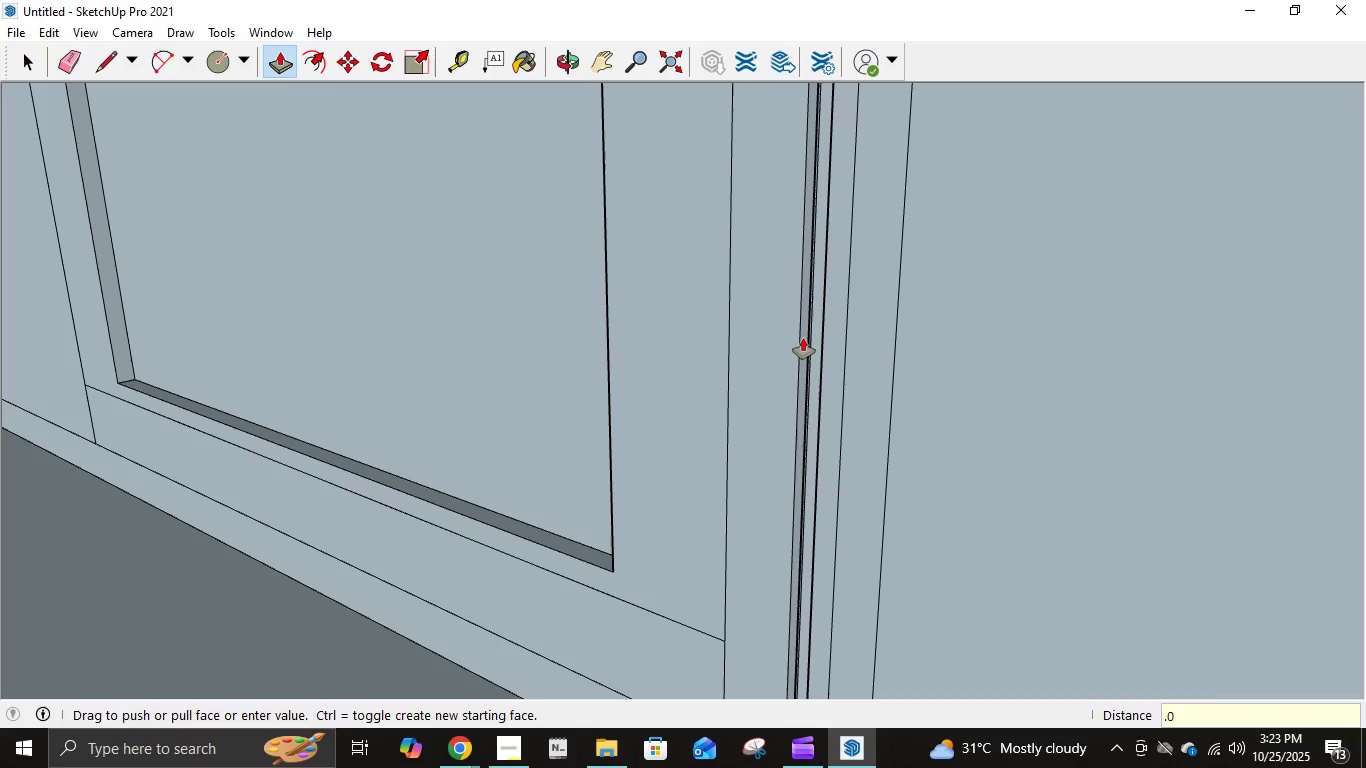 
key(Numpad2)
 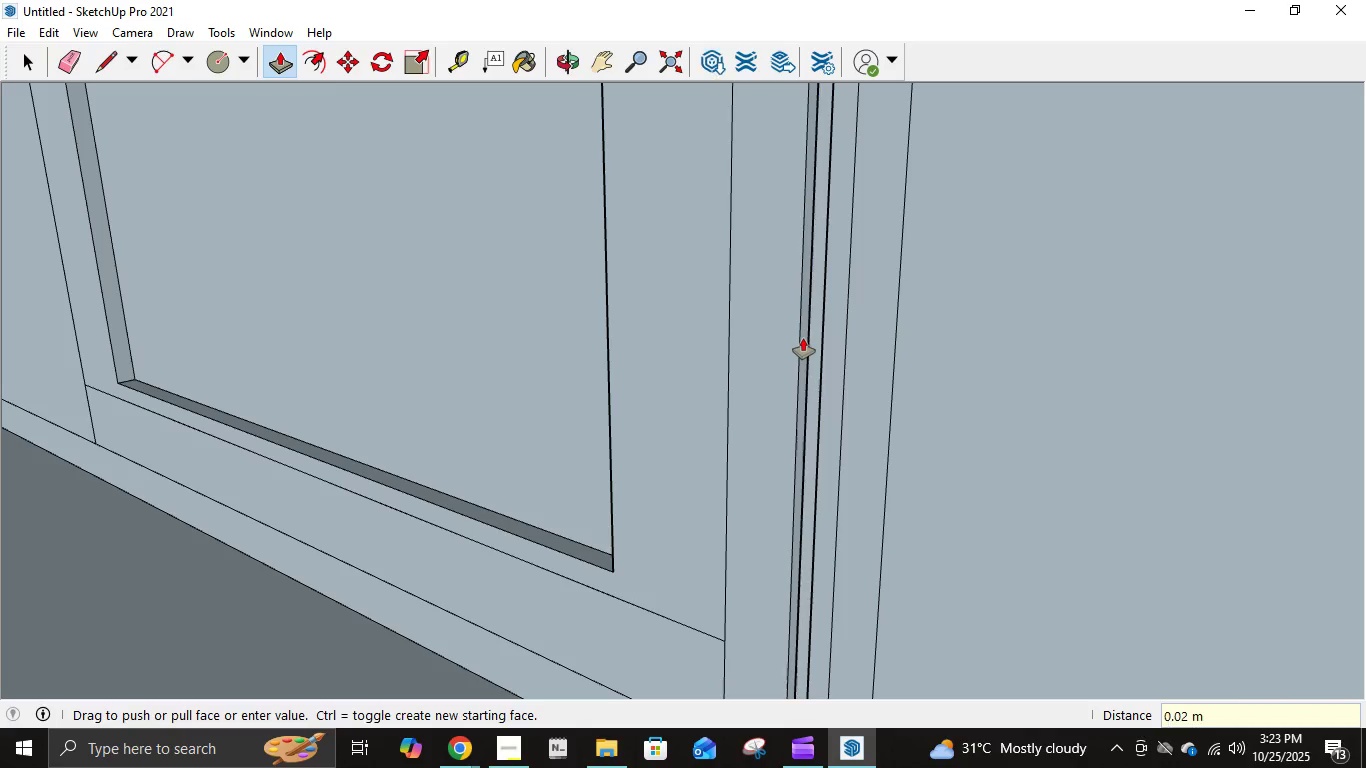 
key(NumpadEnter)
 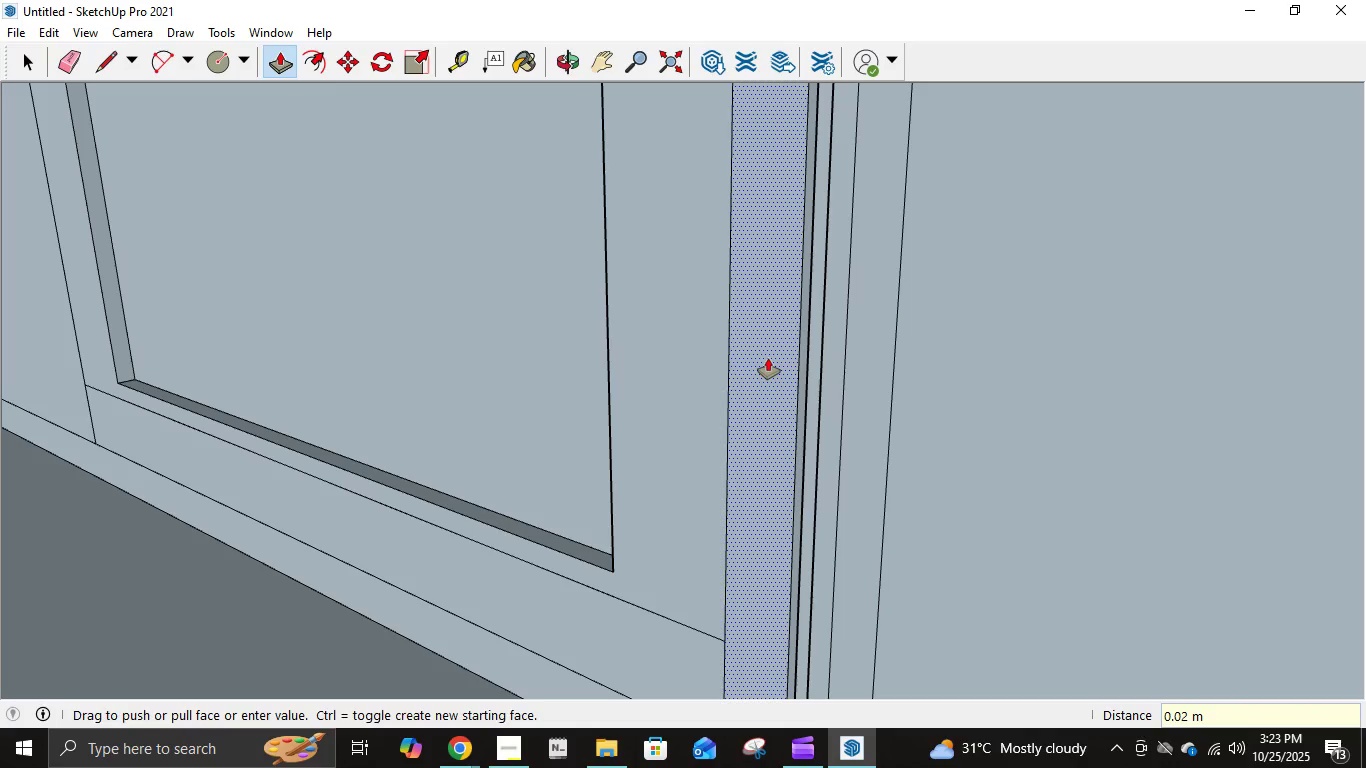 
scroll: coordinate [757, 382], scroll_direction: down, amount: 10.0
 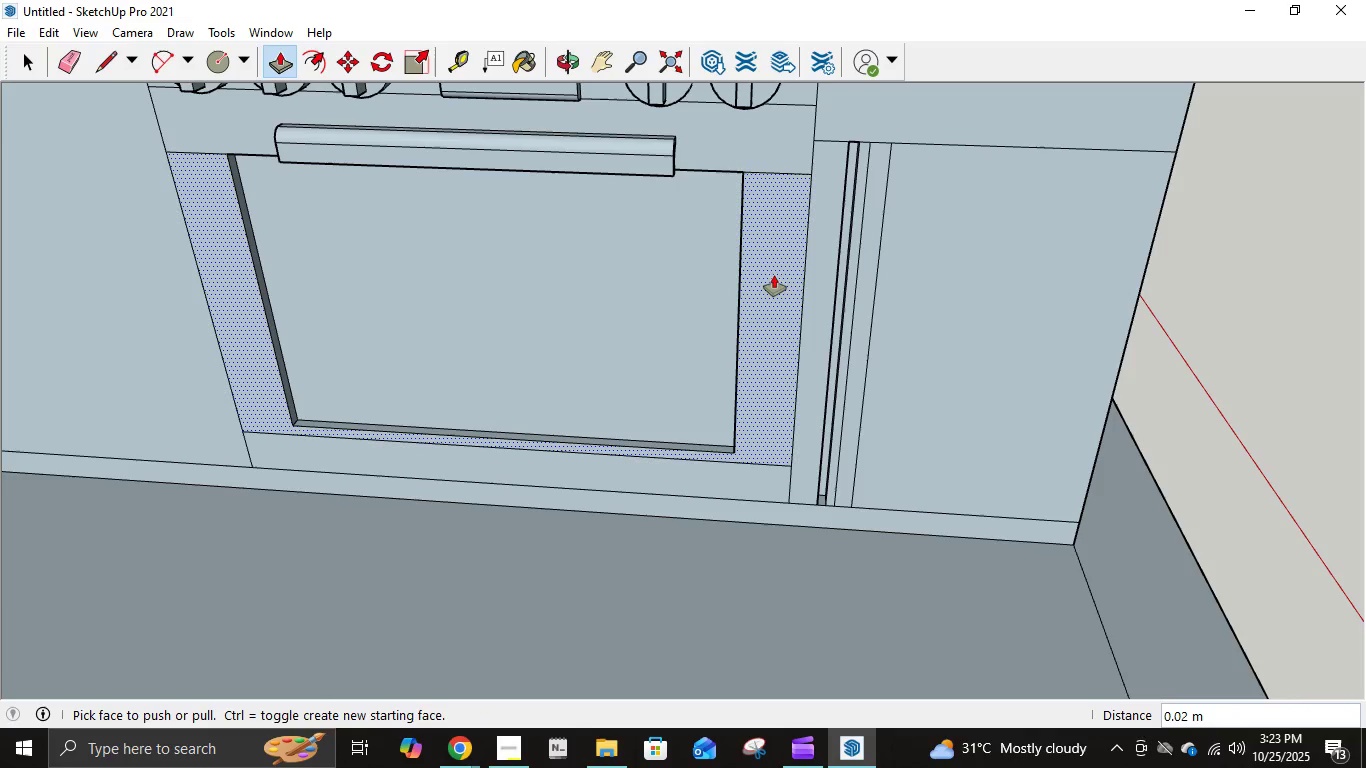 
scroll: coordinate [937, 280], scroll_direction: up, amount: 4.0
 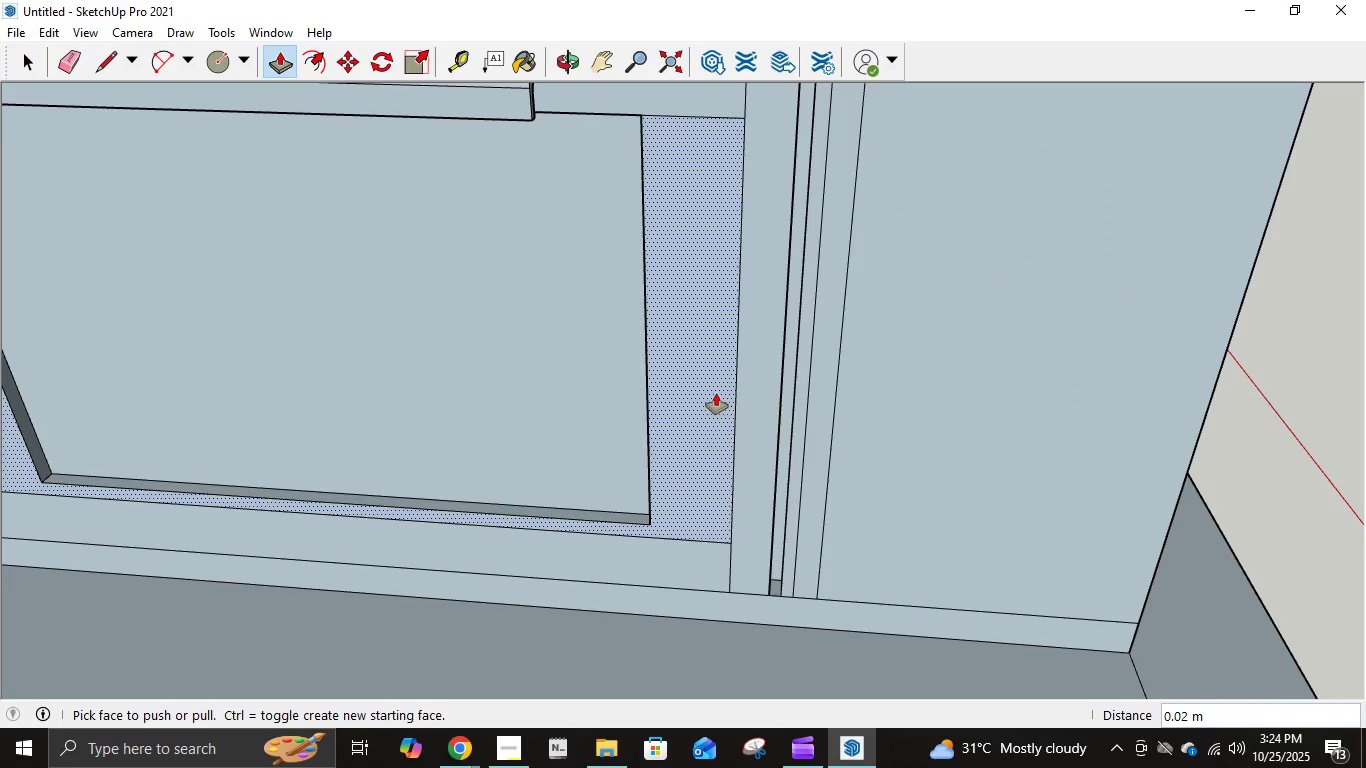 
key(E)
 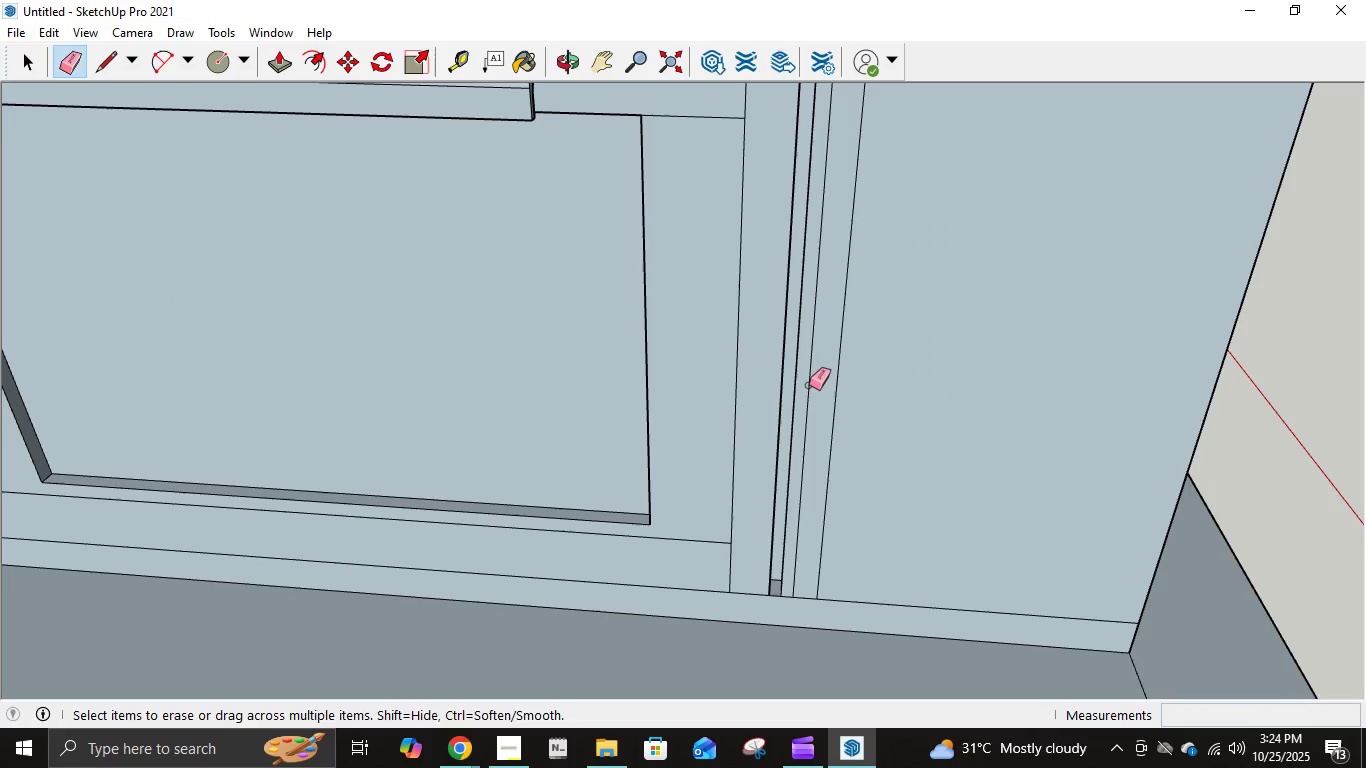 
left_click([809, 384])
 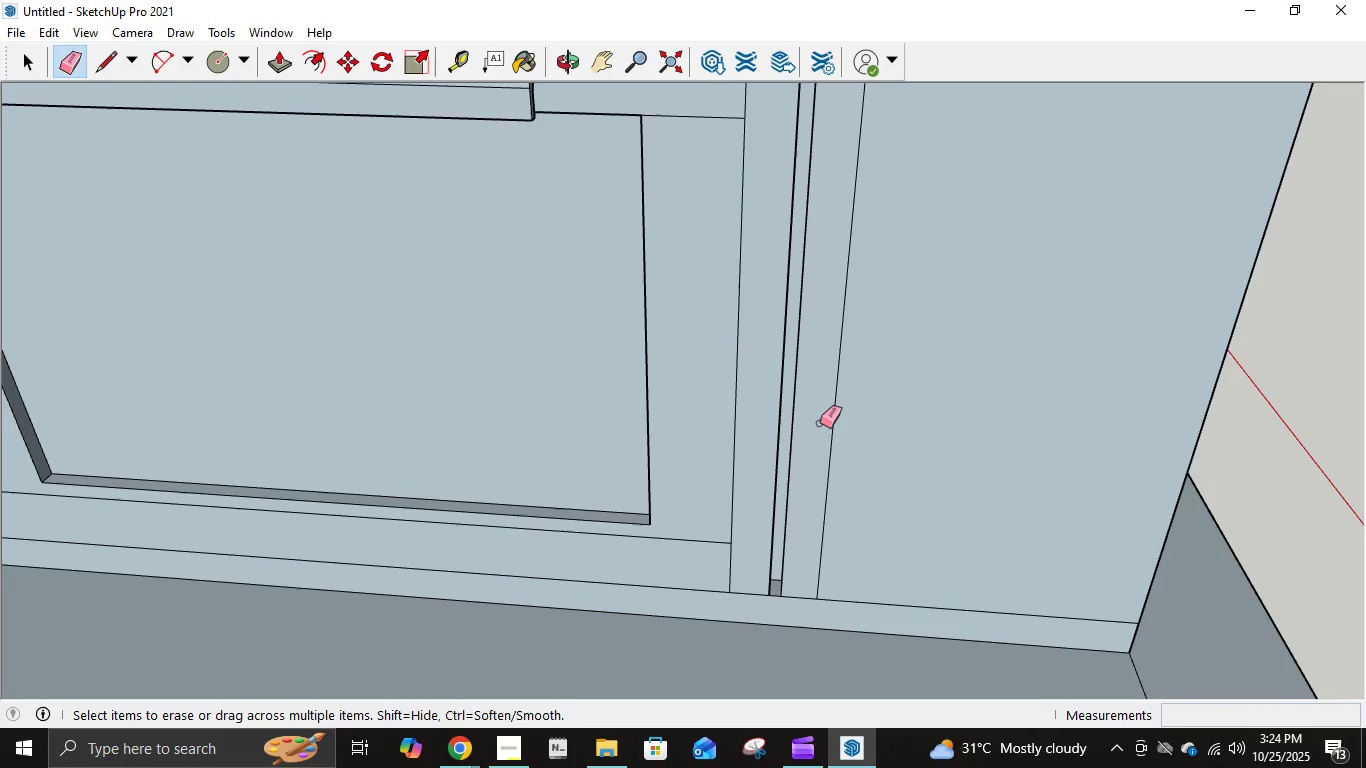 
scroll: coordinate [820, 424], scroll_direction: down, amount: 6.0
 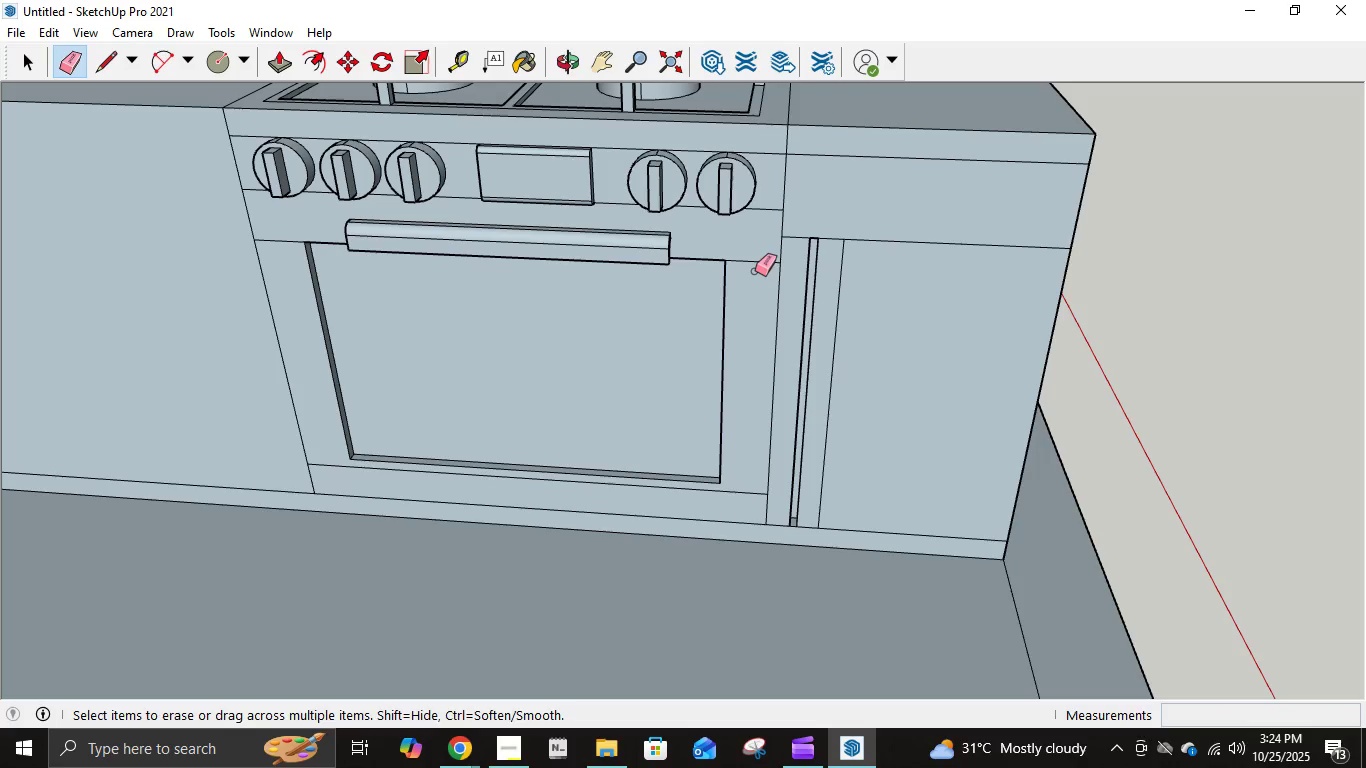 
left_click([114, 65])
 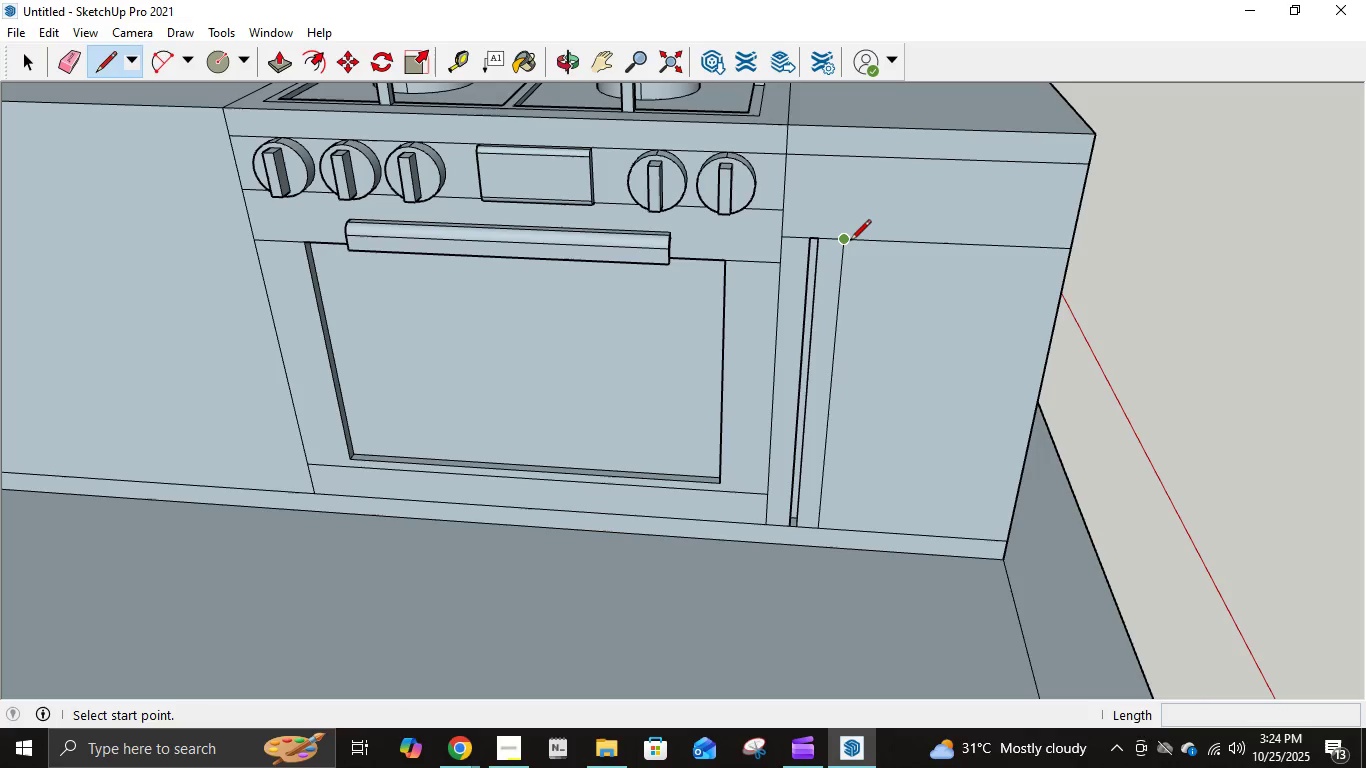 
left_click([848, 241])
 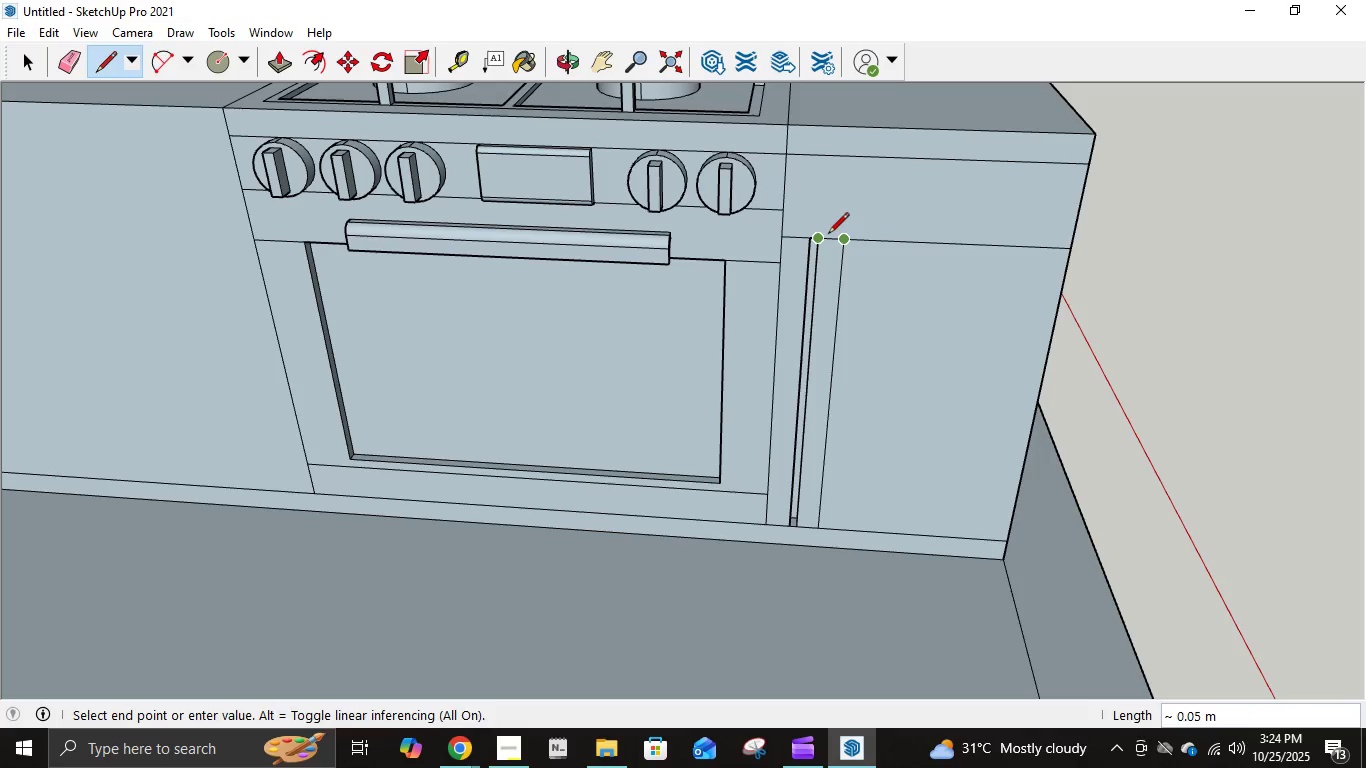 
key(NumpadDecimal)
 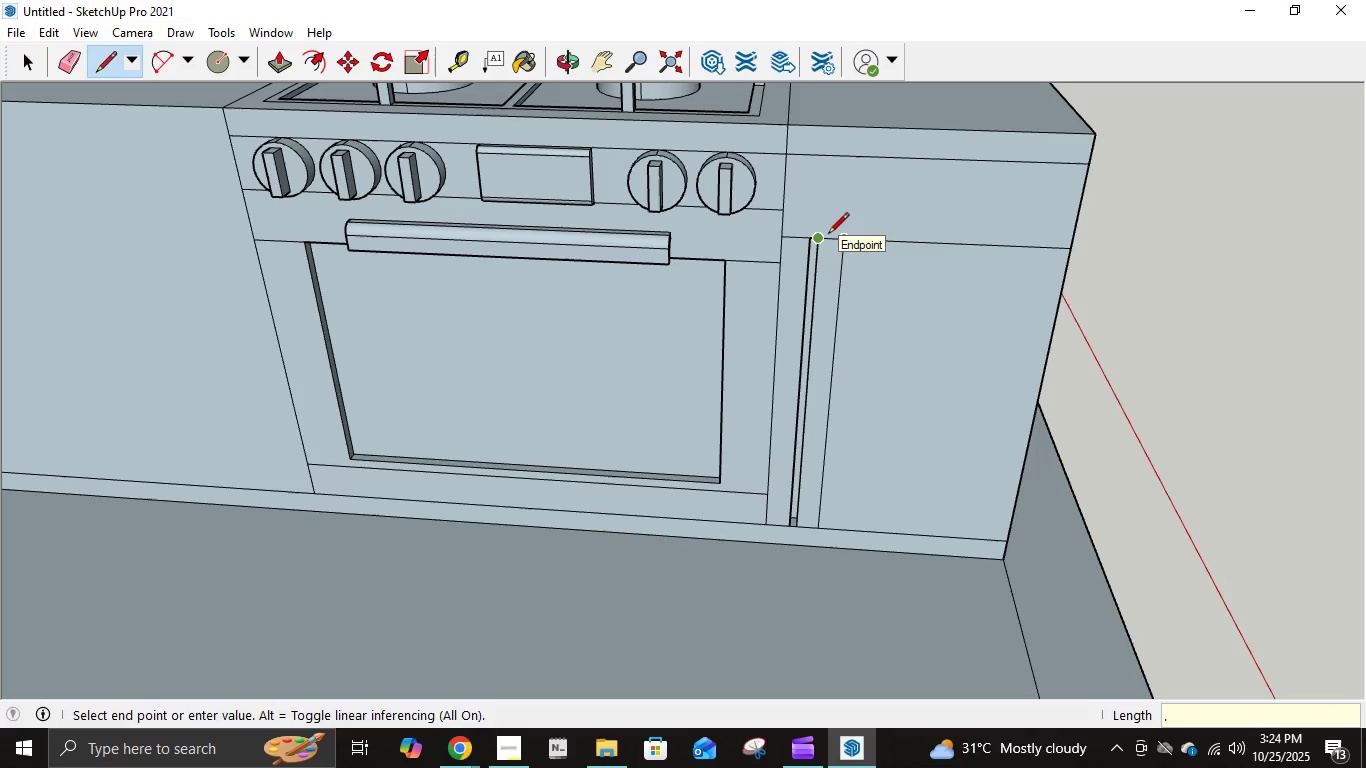 
key(Numpad0)
 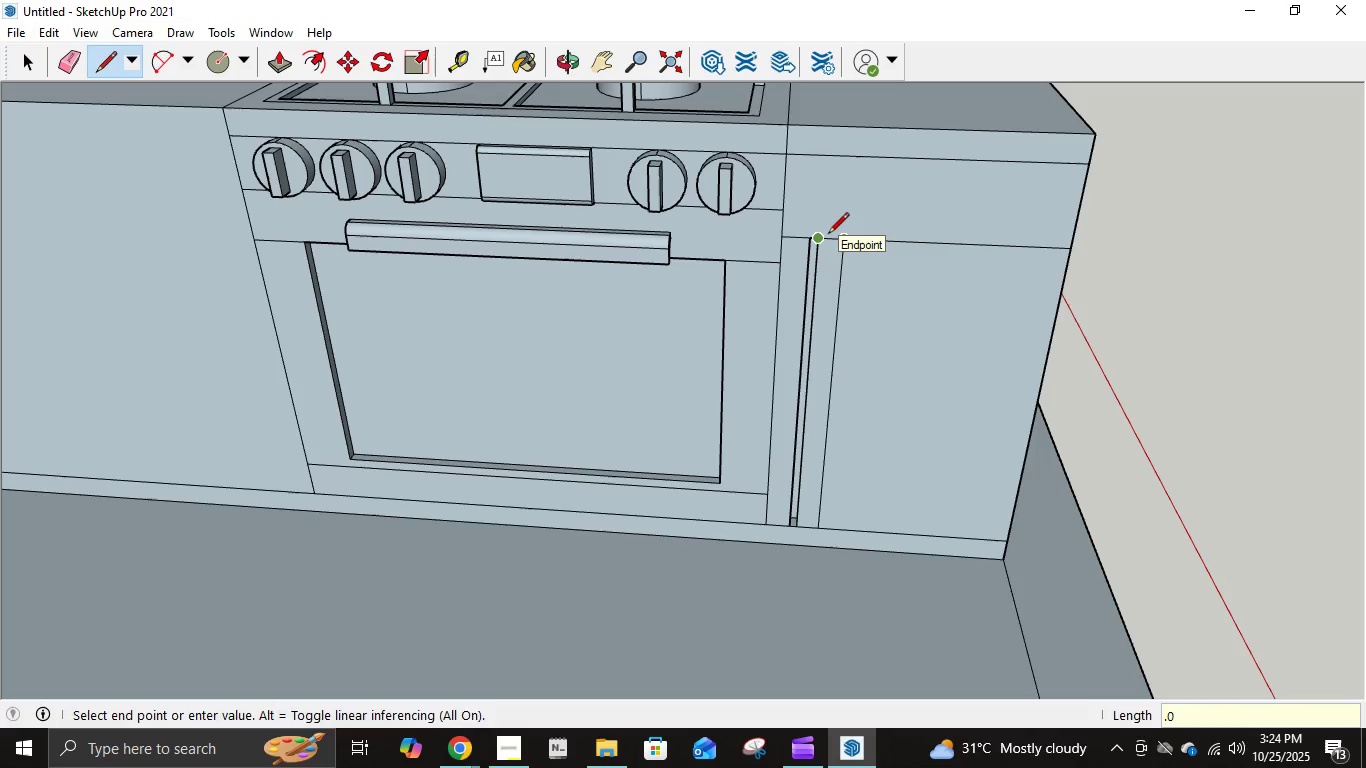 
key(Numpad3)
 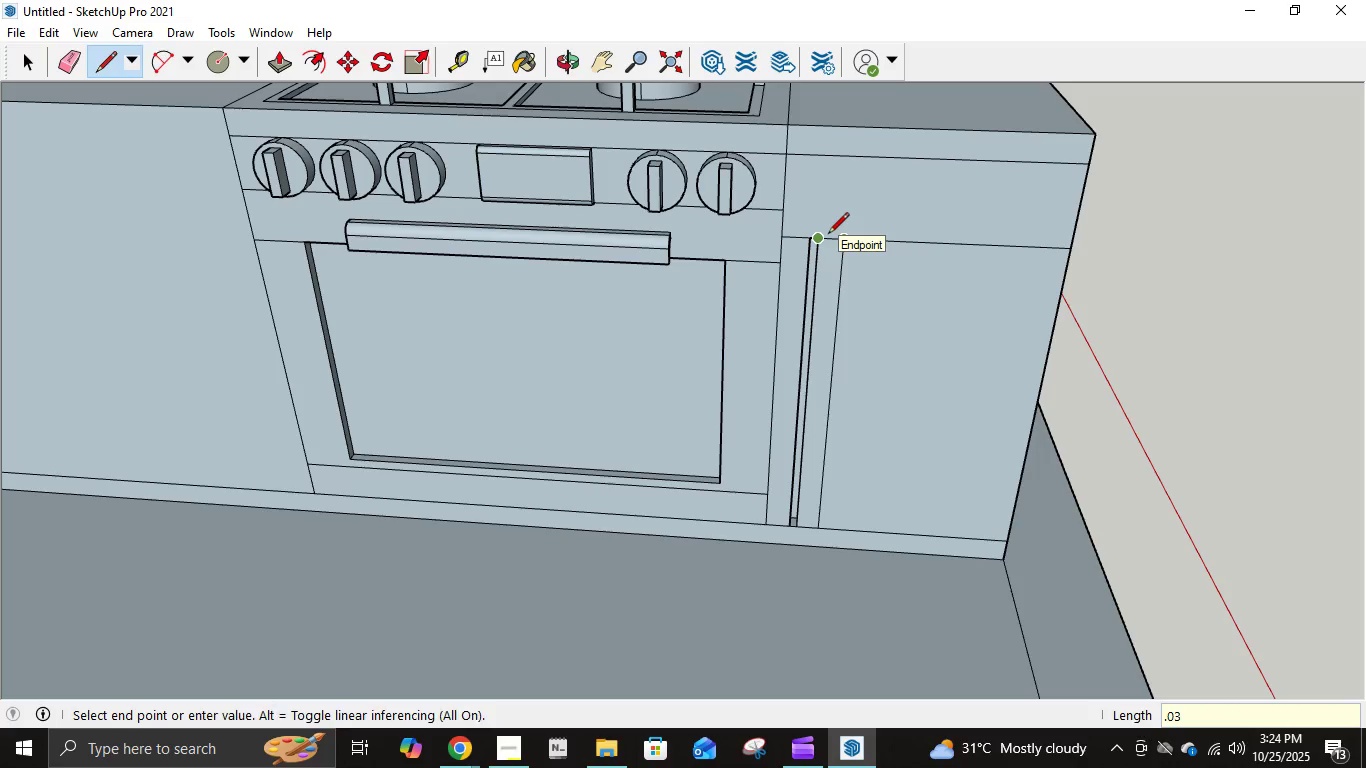 
key(NumpadEnter)
 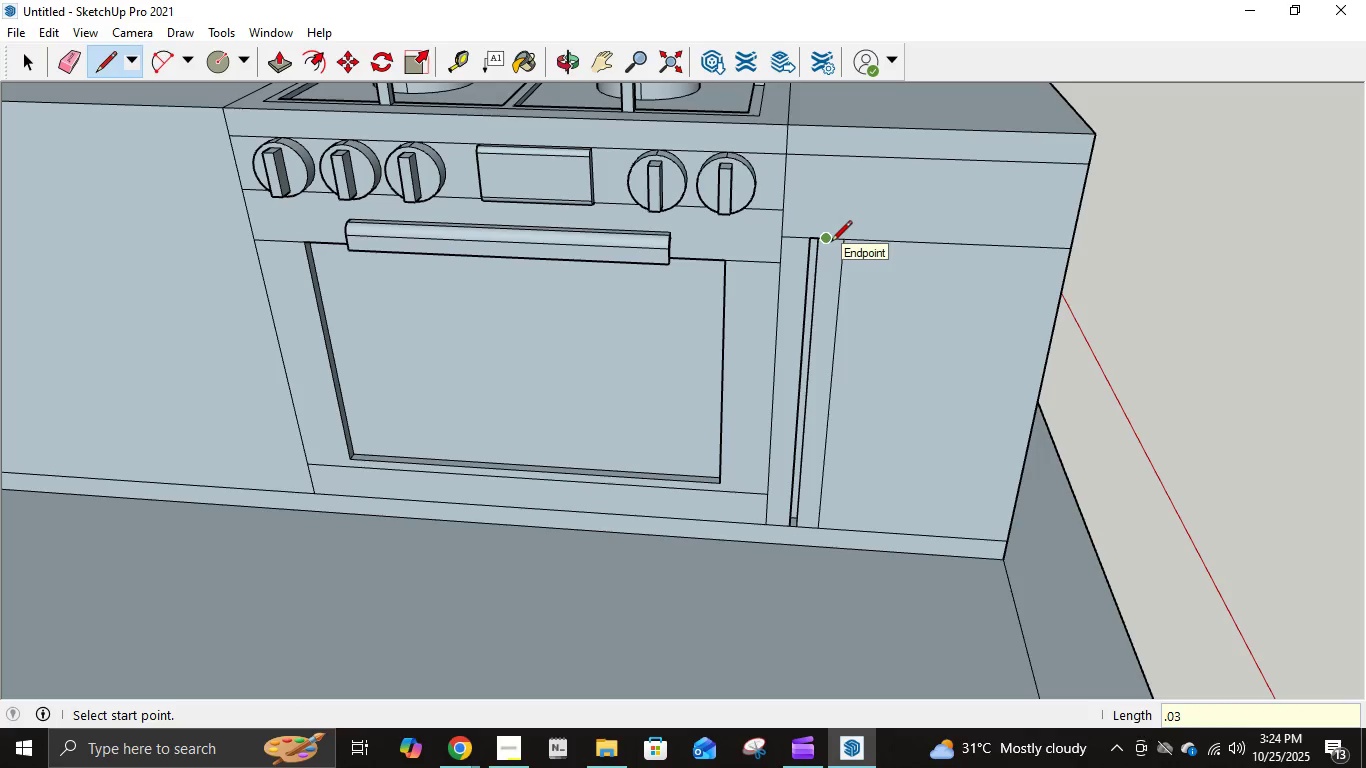 
scroll: coordinate [834, 242], scroll_direction: up, amount: 6.0
 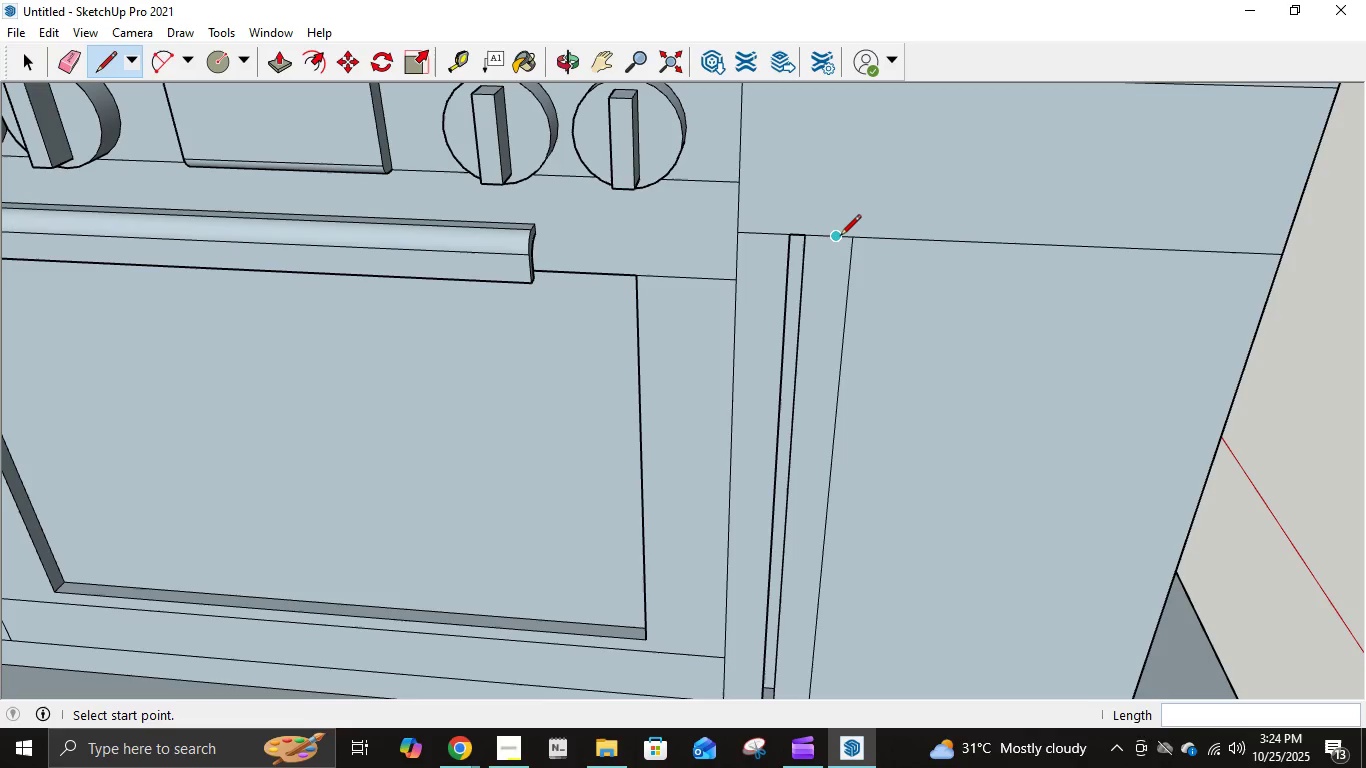 
left_click([840, 237])
 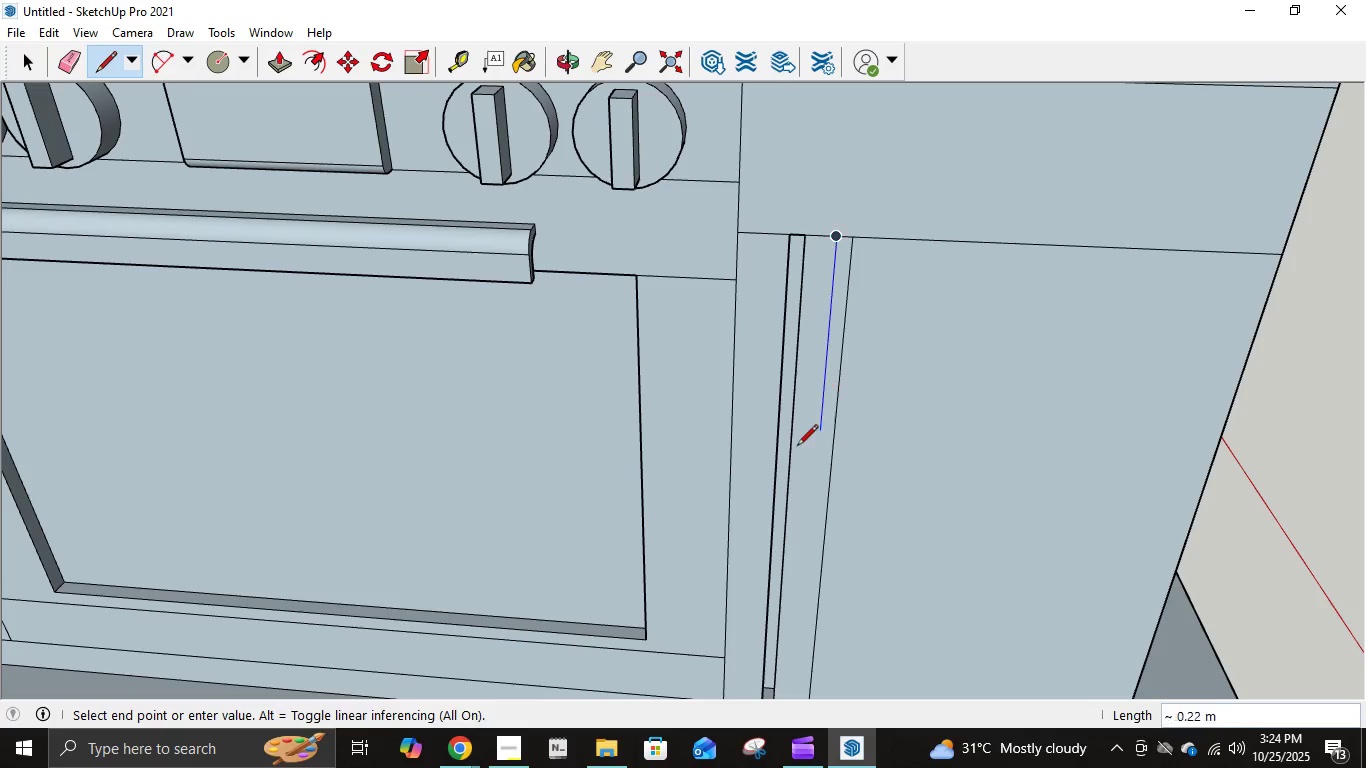 
scroll: coordinate [806, 496], scroll_direction: down, amount: 7.0
 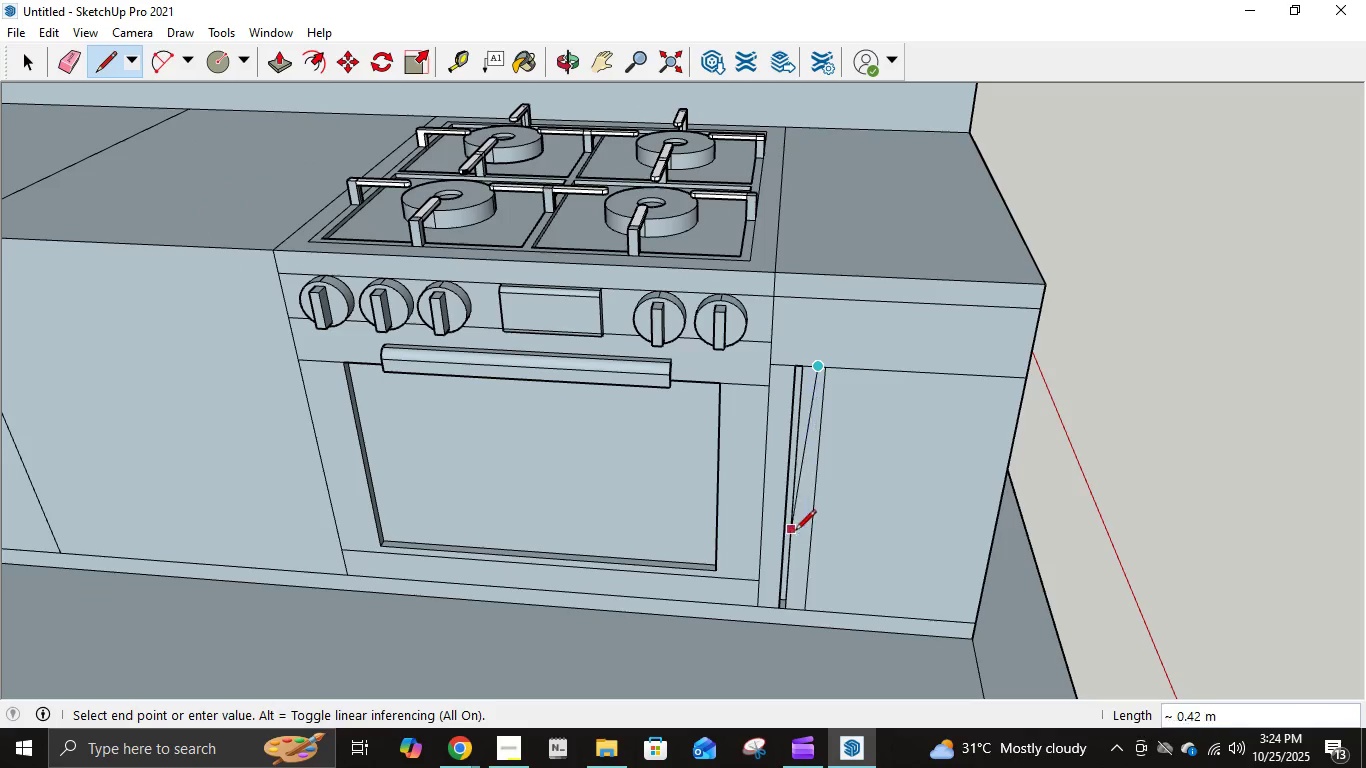 
scroll: coordinate [802, 641], scroll_direction: up, amount: 6.0
 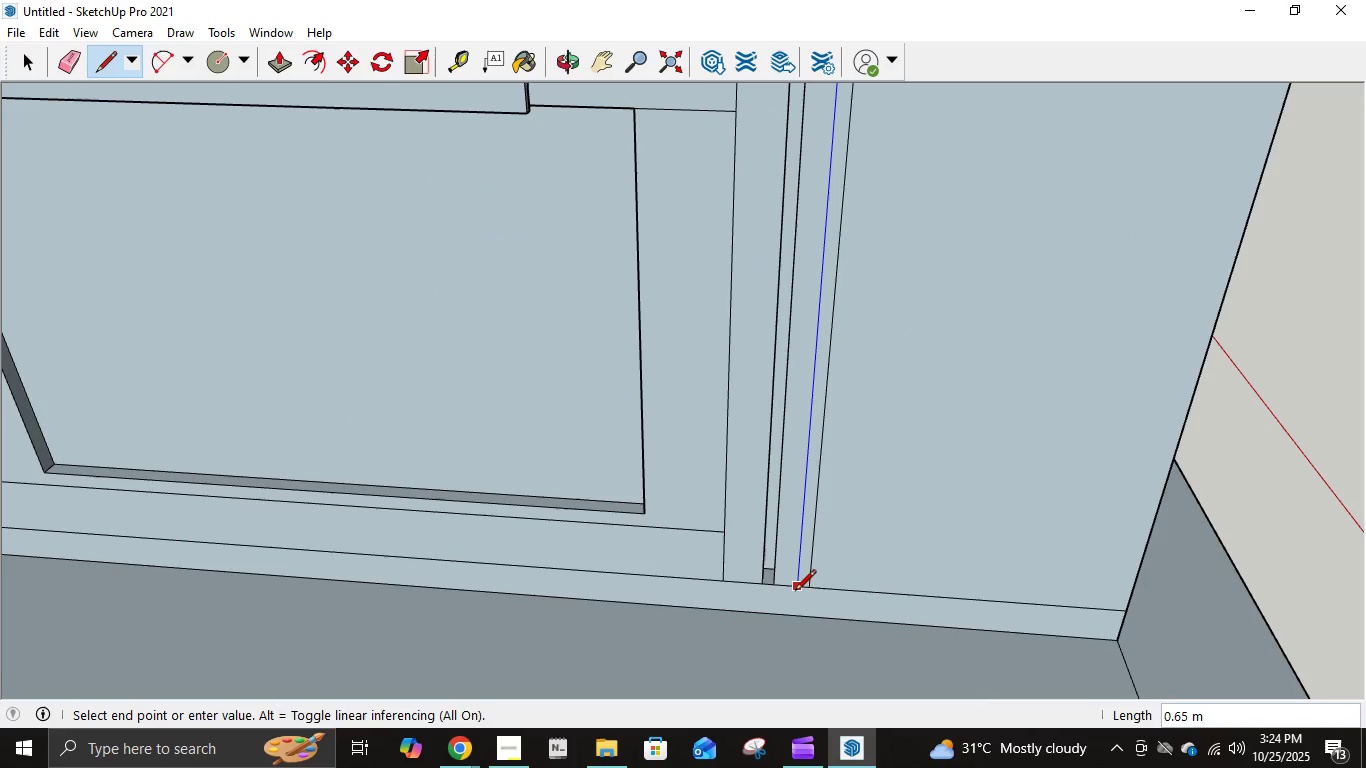 
left_click([795, 592])
 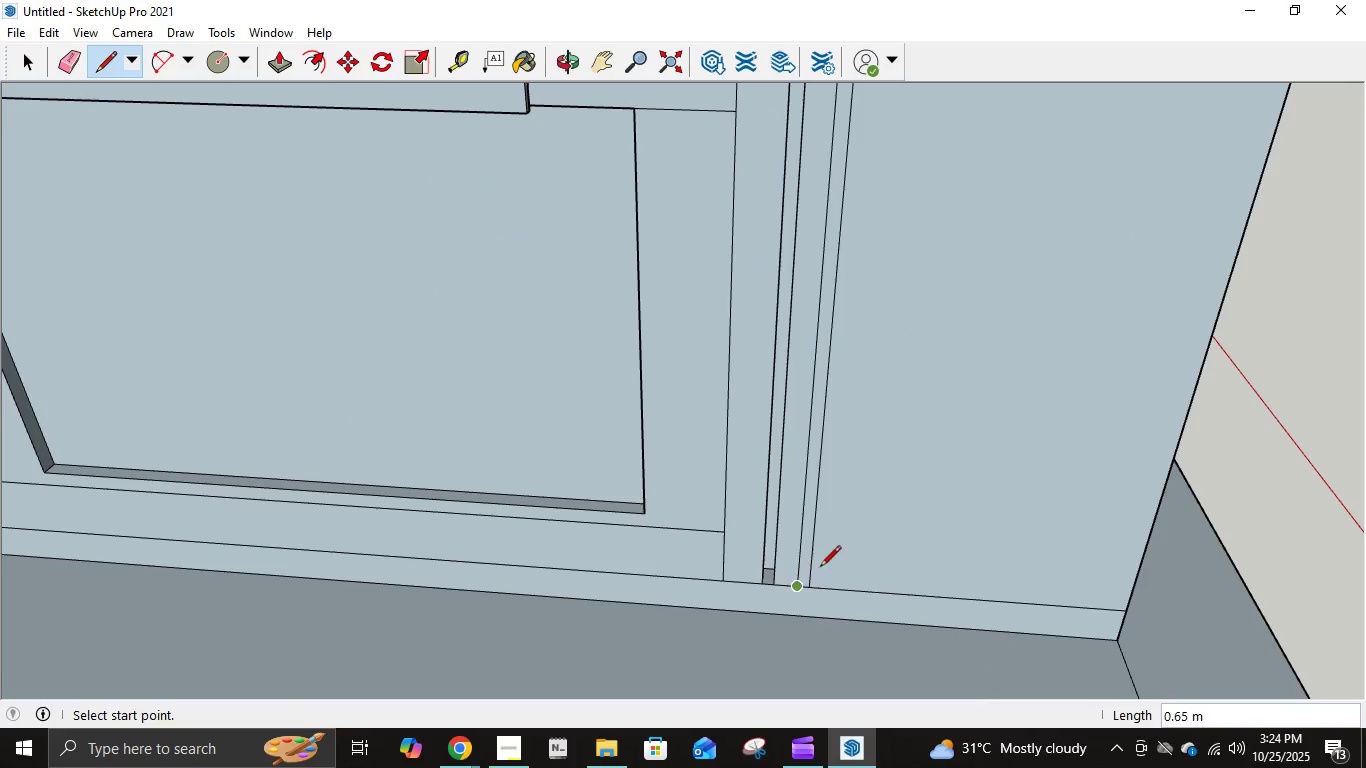 
scroll: coordinate [822, 564], scroll_direction: down, amount: 5.0
 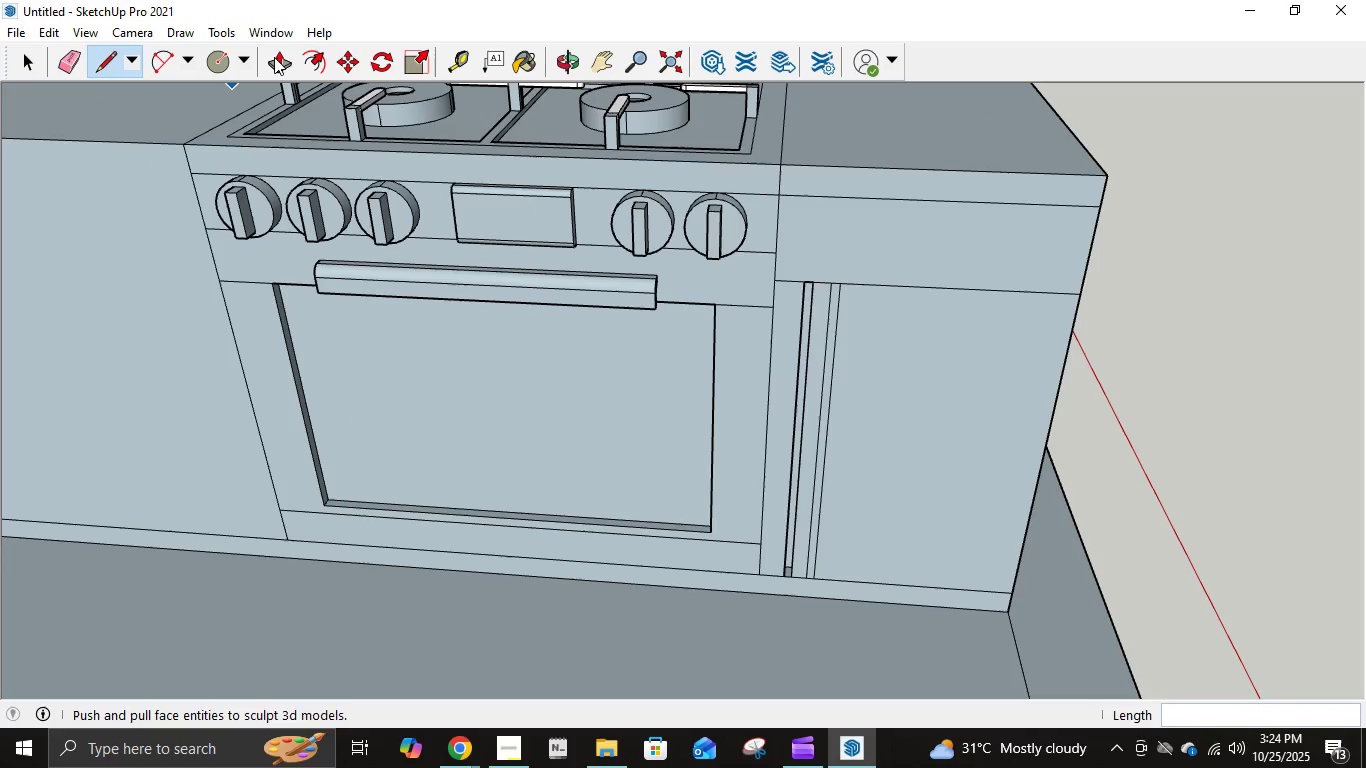 
left_click([274, 57])
 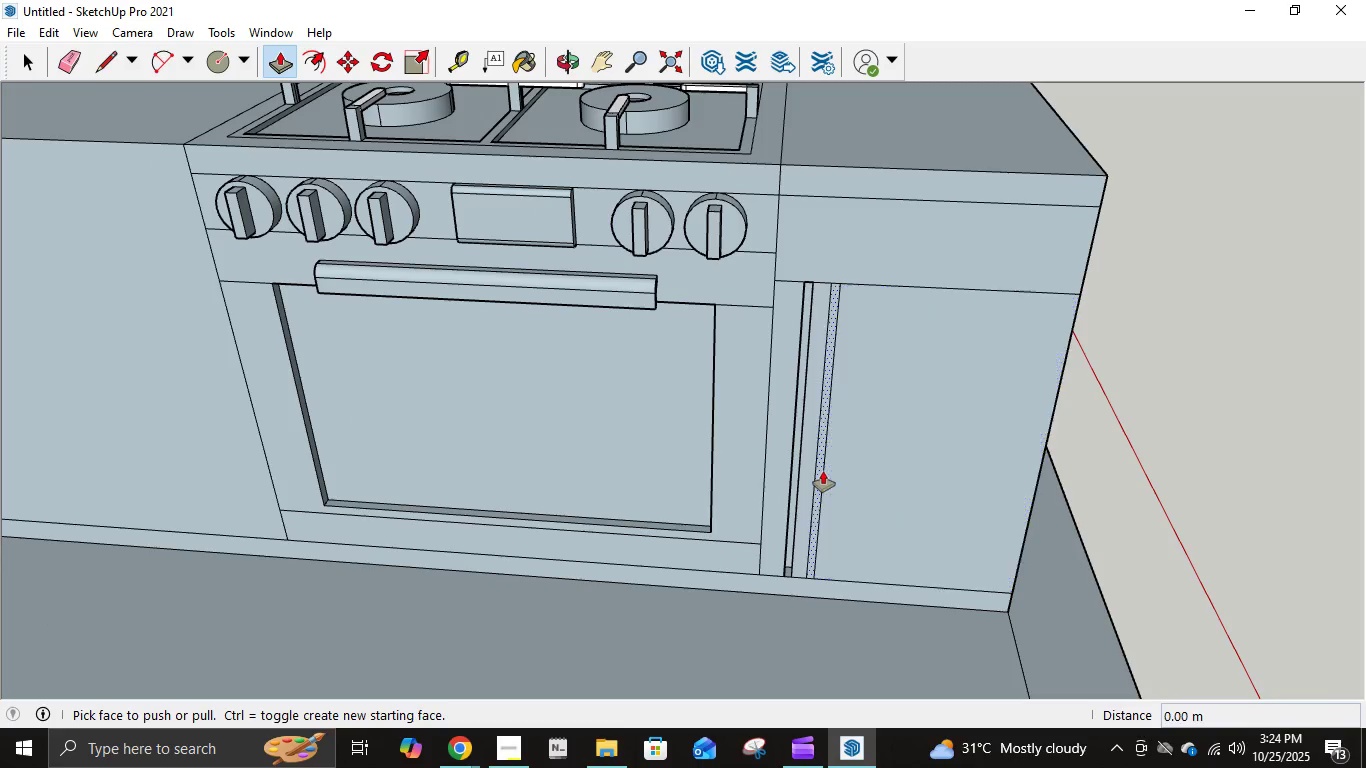 
left_click([823, 473])
 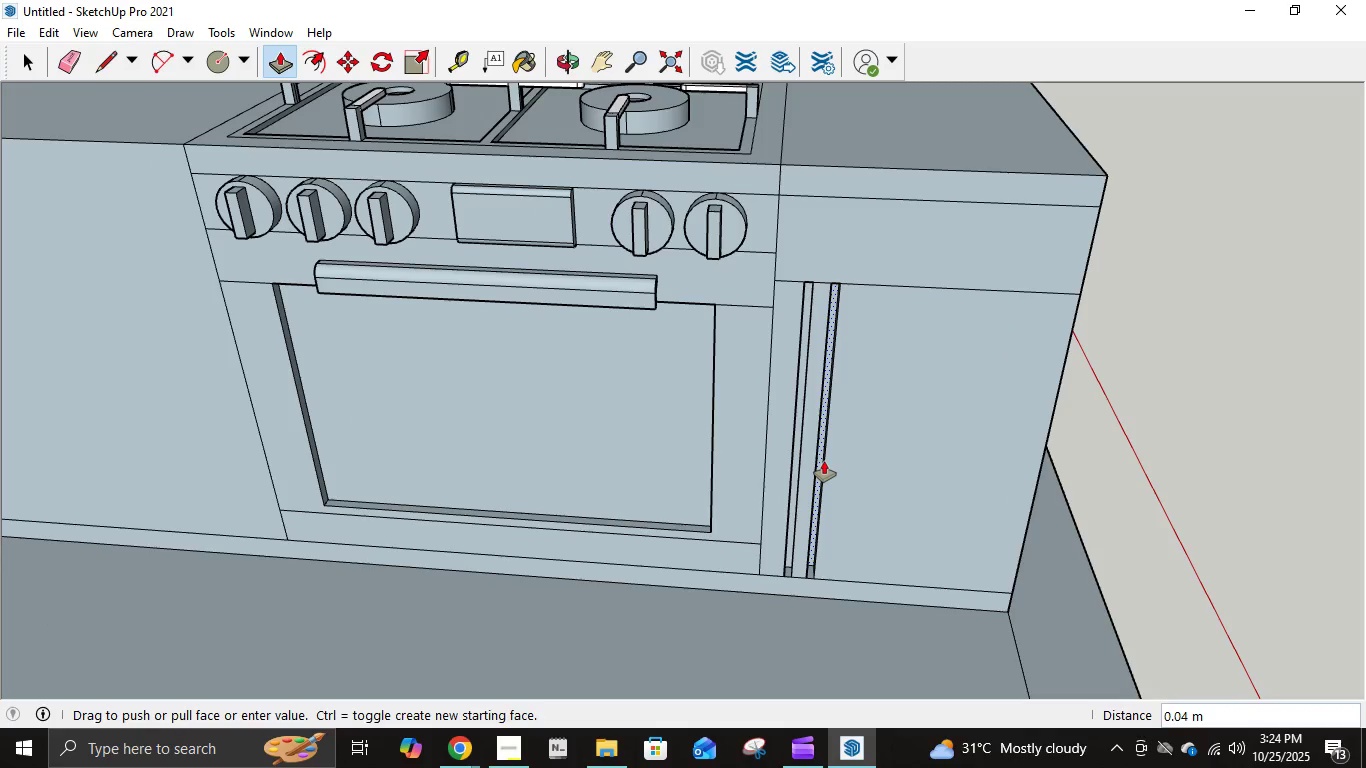 
key(NumpadDecimal)
 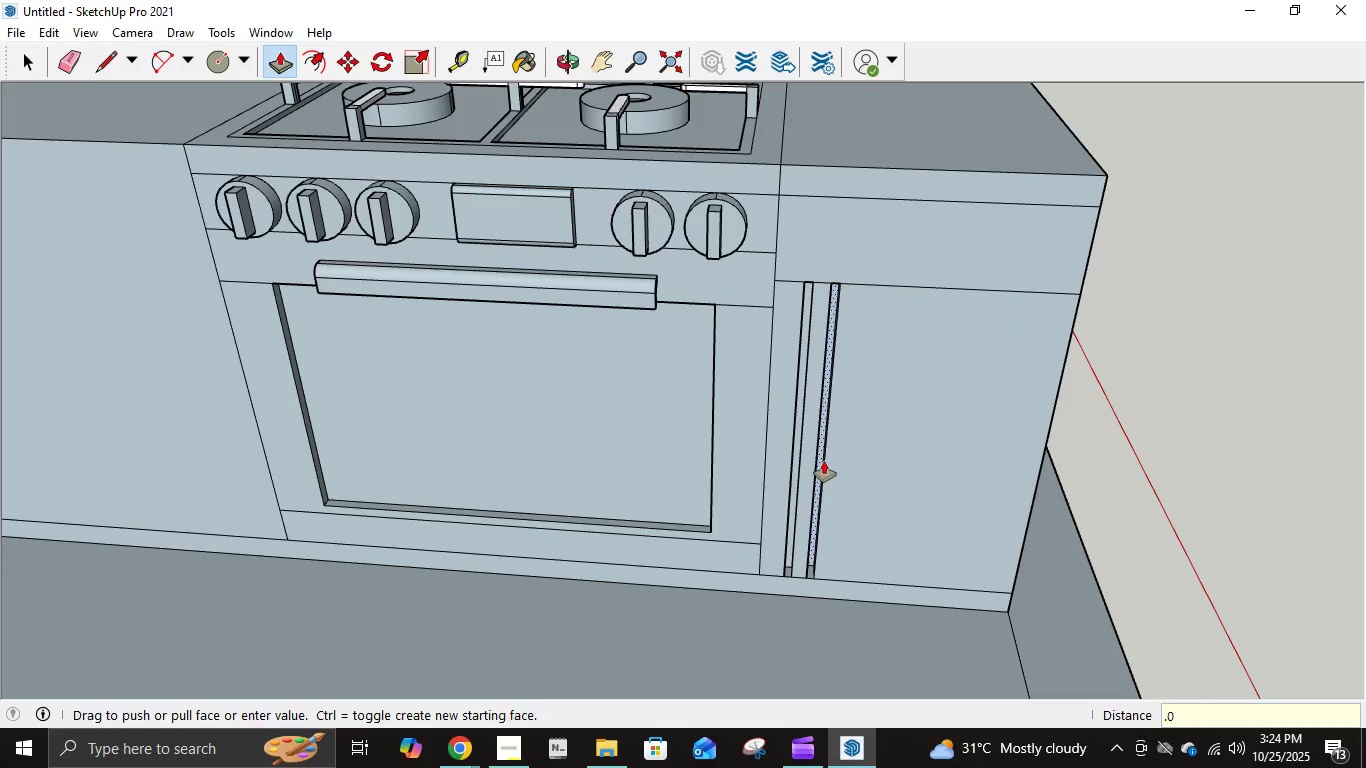 
key(Numpad0)
 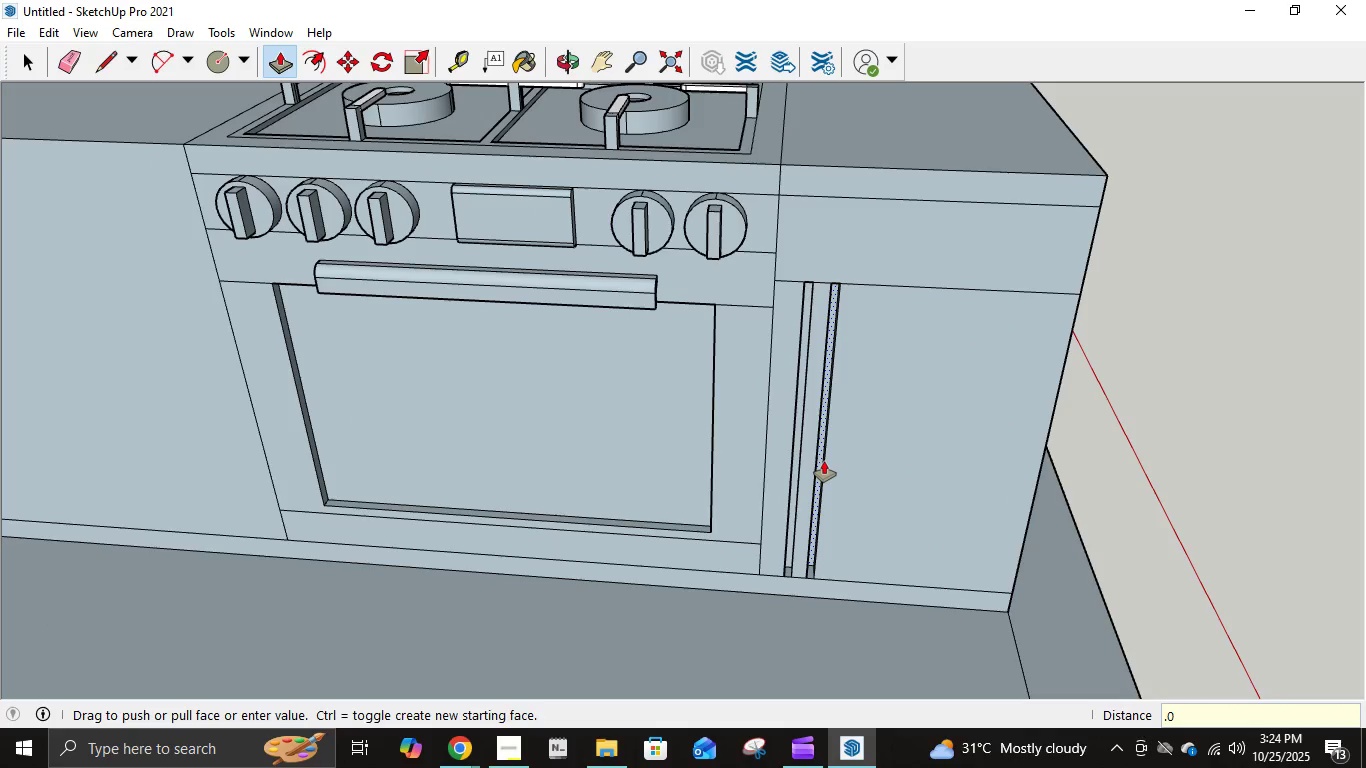 
key(Numpad1)
 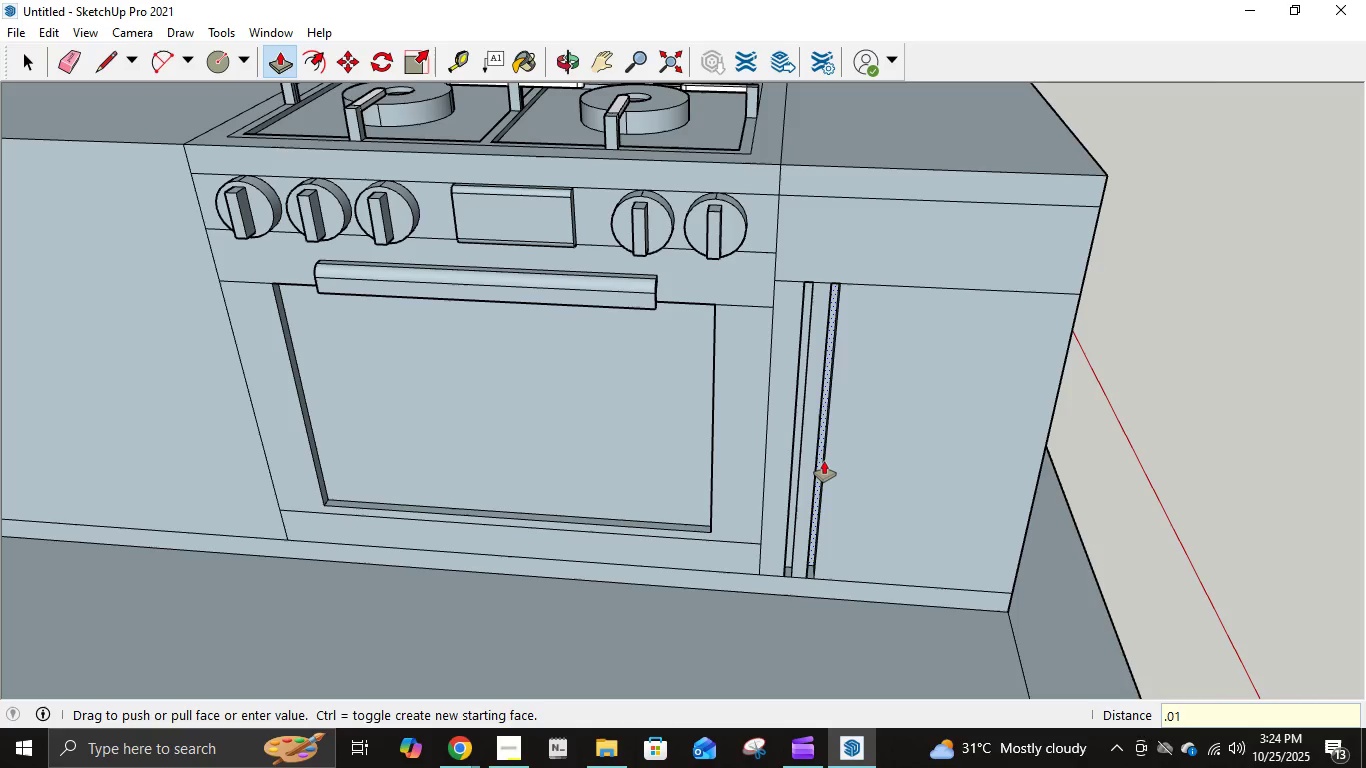 
key(NumpadEnter)
 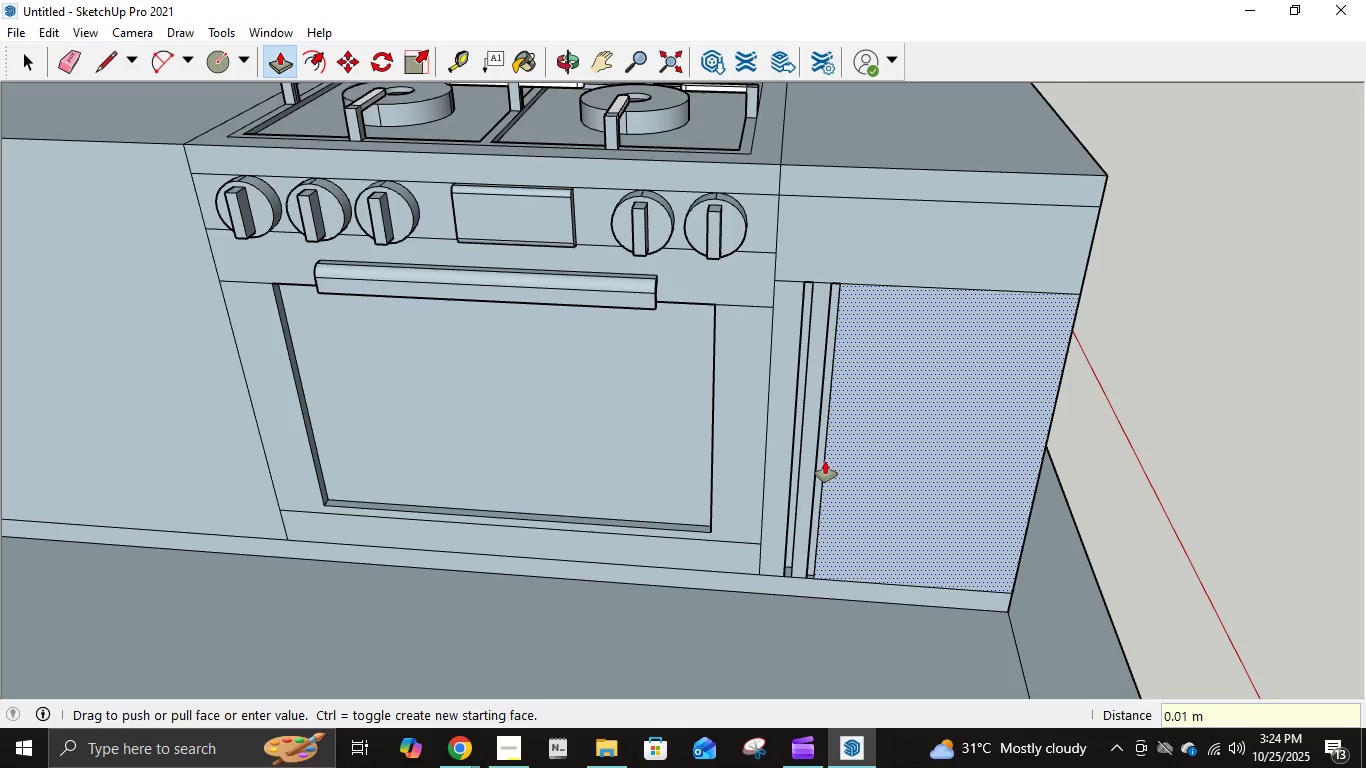 
key(Control+Z)
 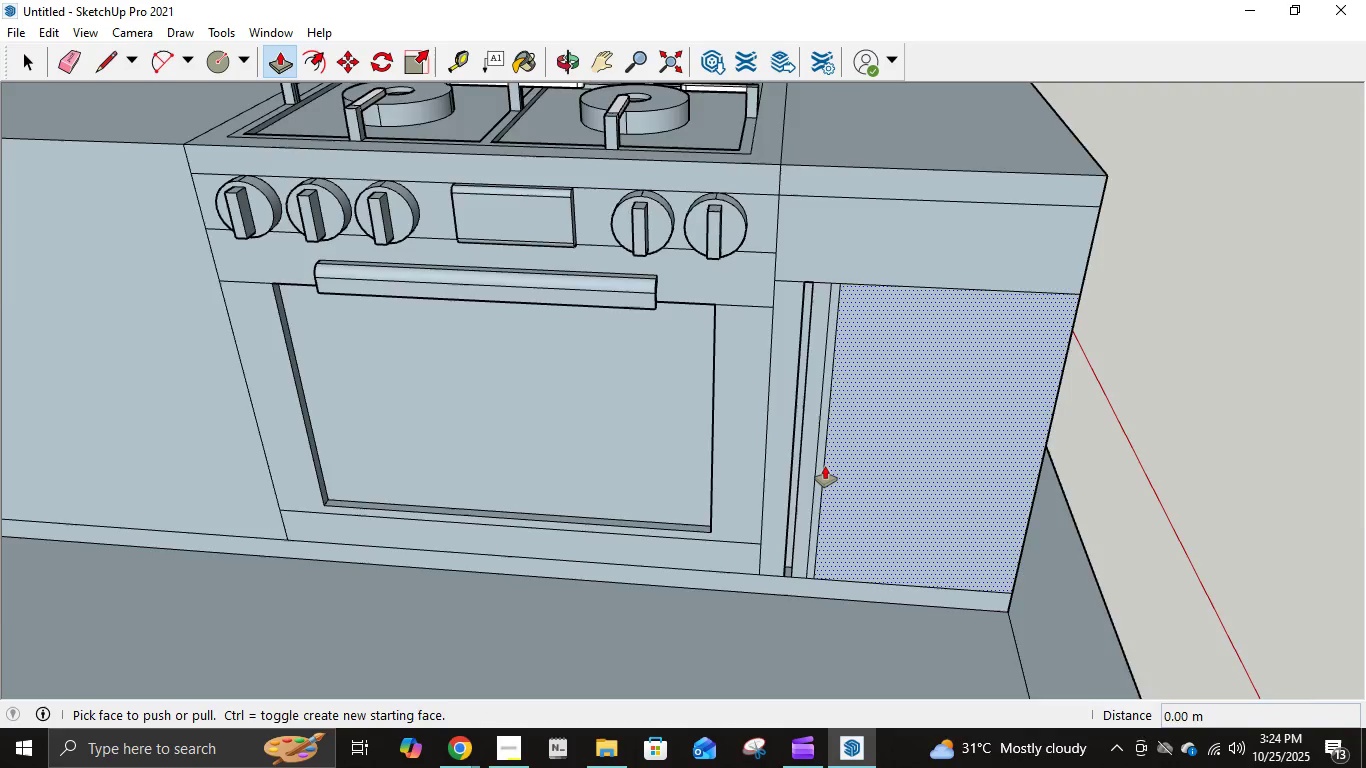 
scroll: coordinate [825, 466], scroll_direction: up, amount: 7.0
 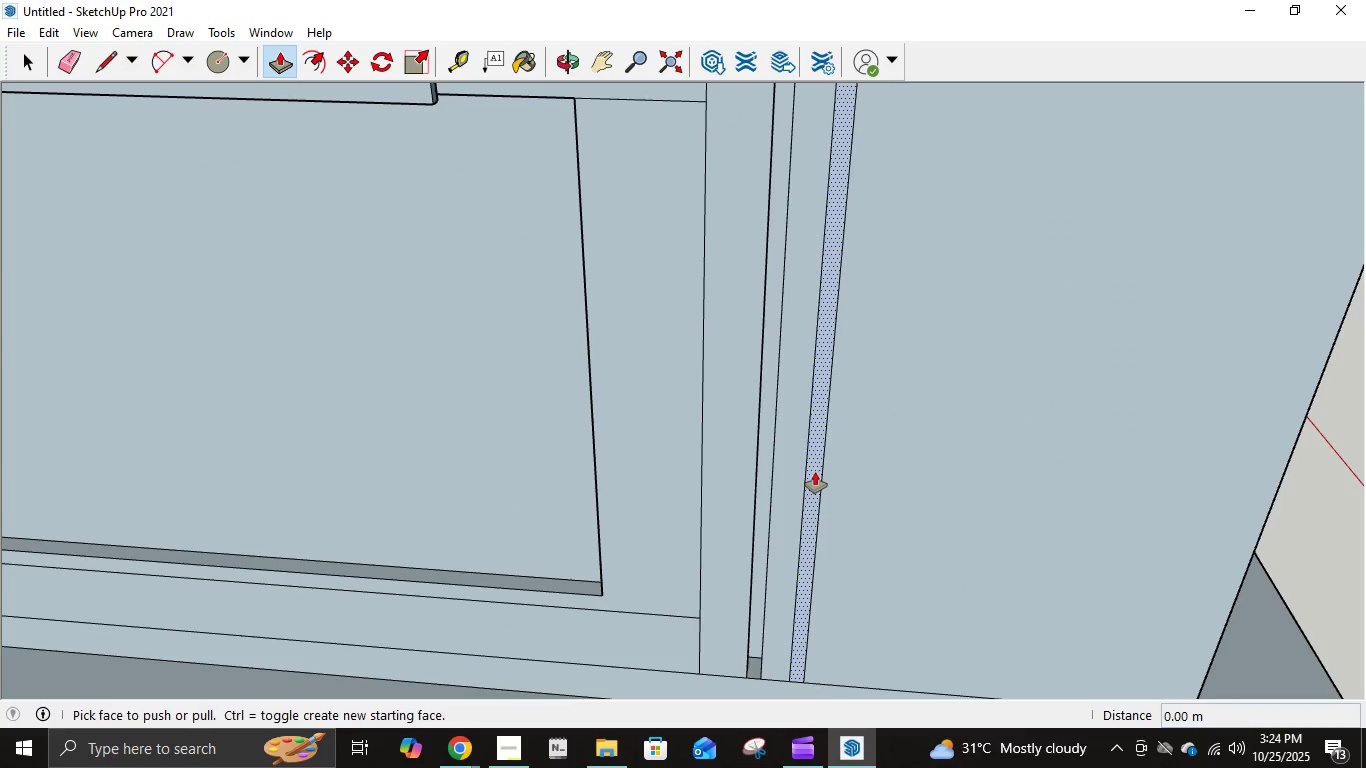 
left_click([815, 472])
 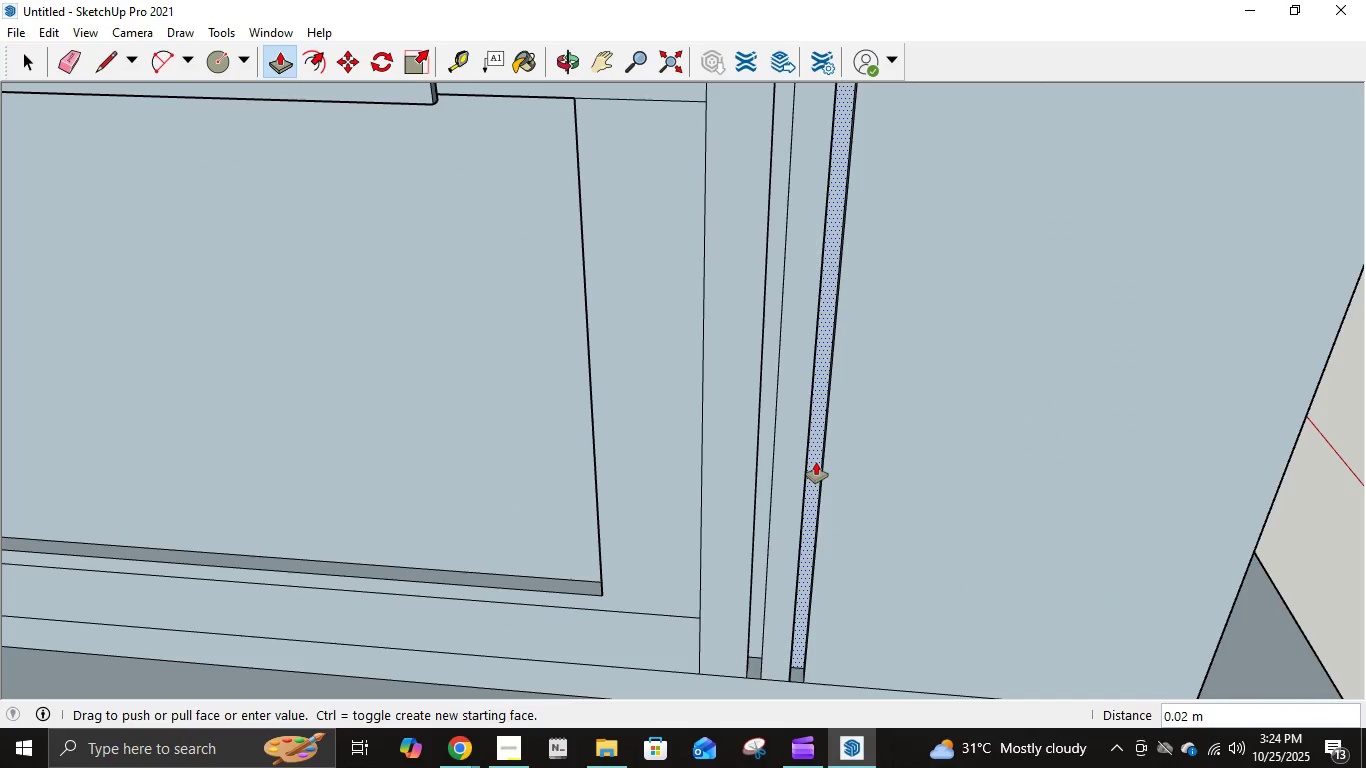 
key(NumpadDecimal)
 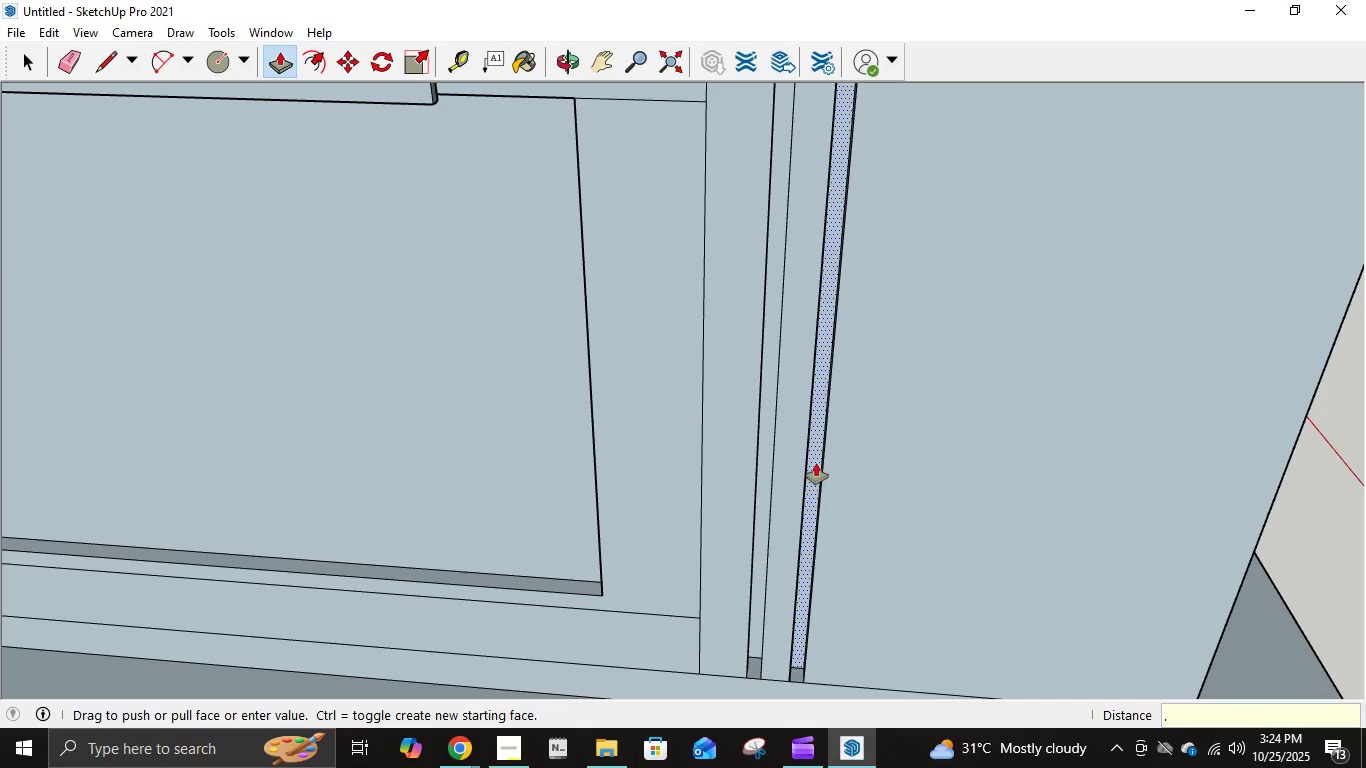 
key(Numpad0)
 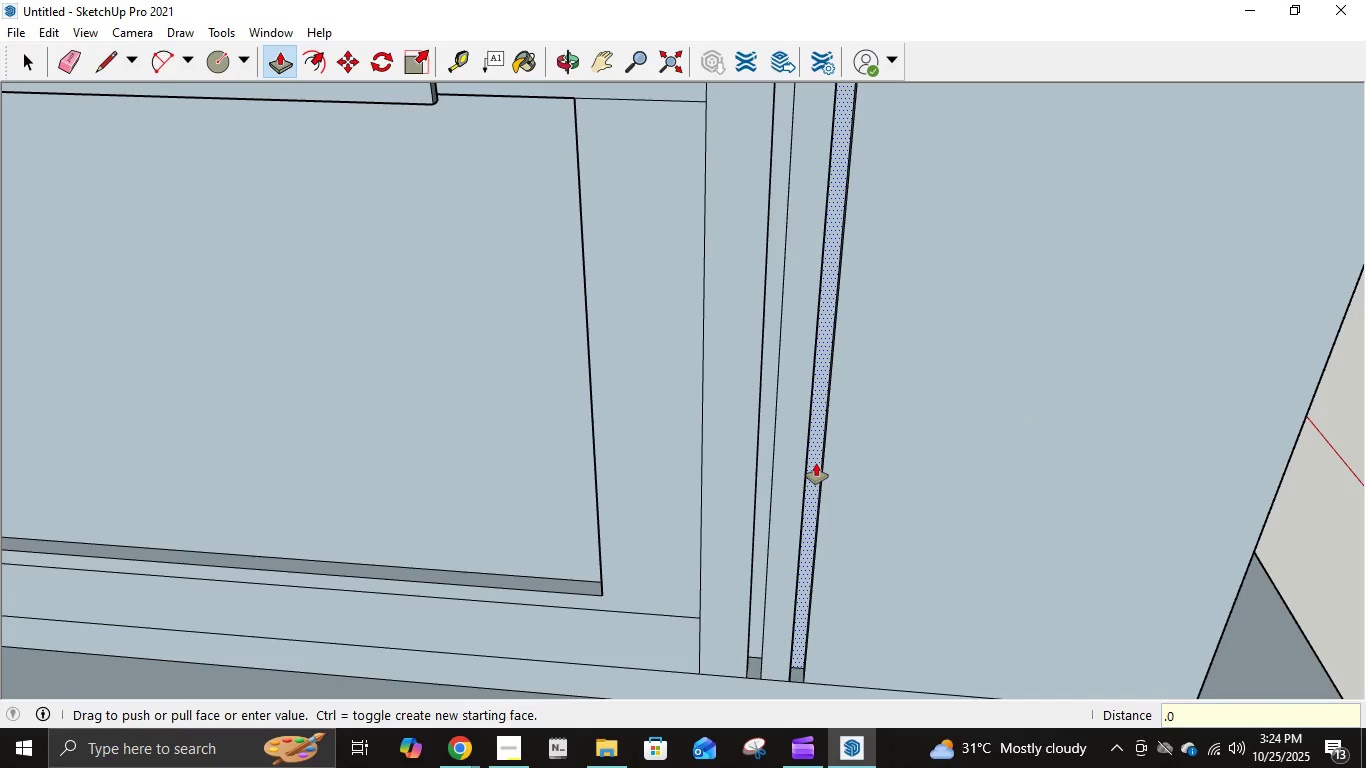 
key(Numpad2)
 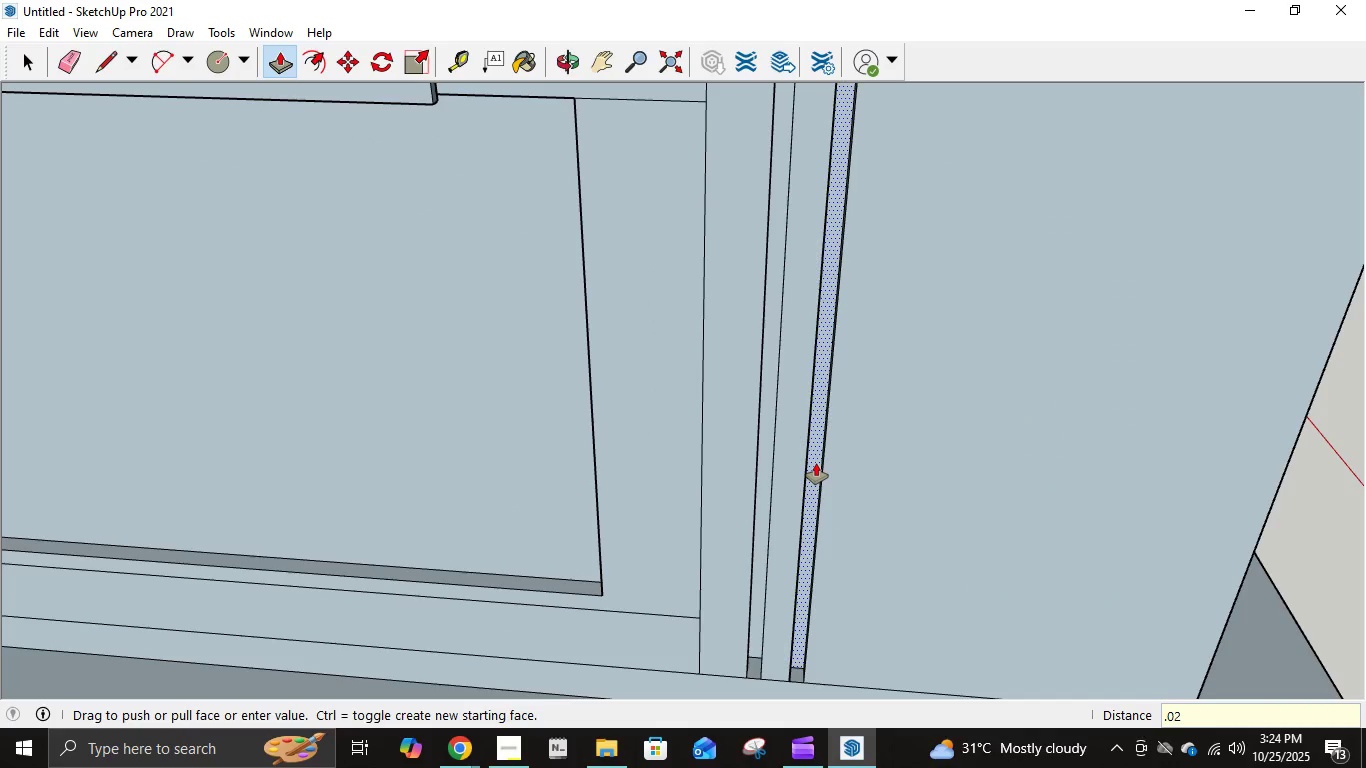 
key(NumpadEnter)
 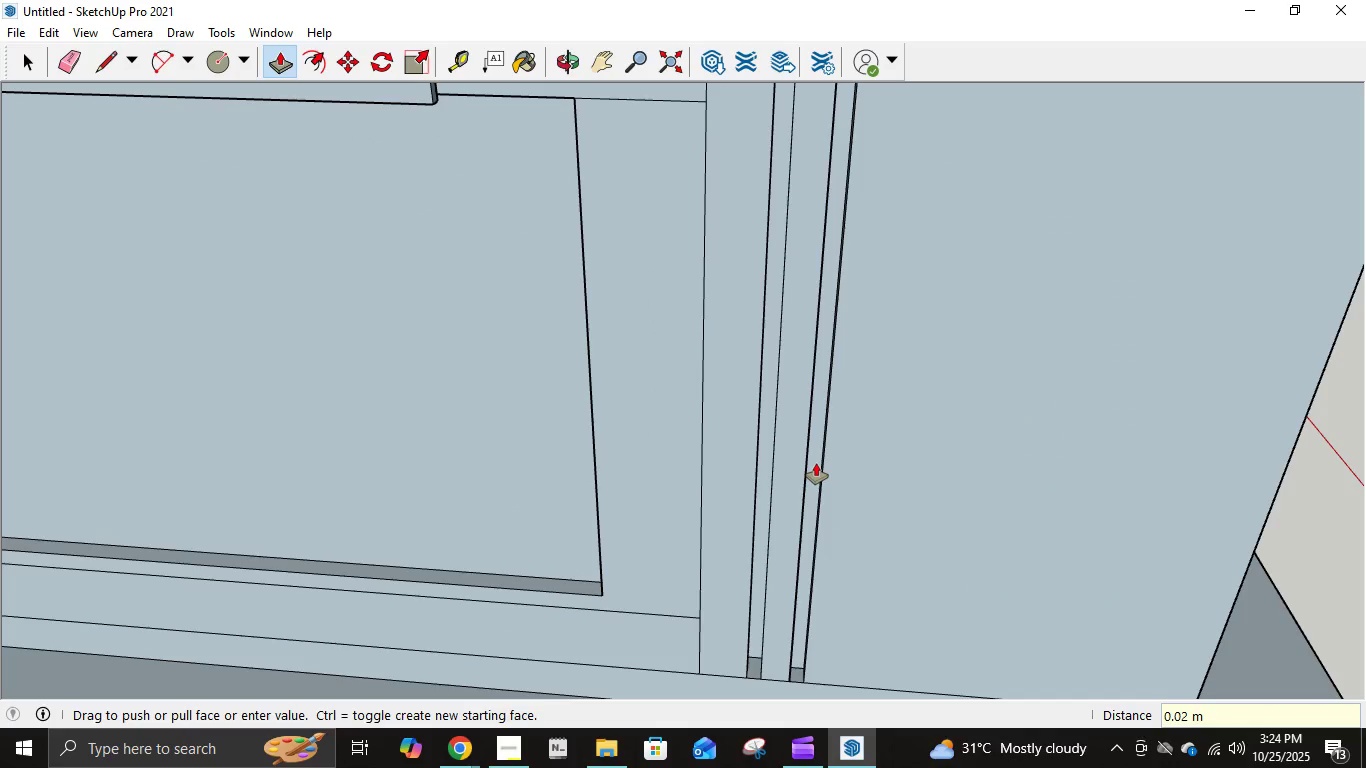 
key(Control+ControlLeft)
 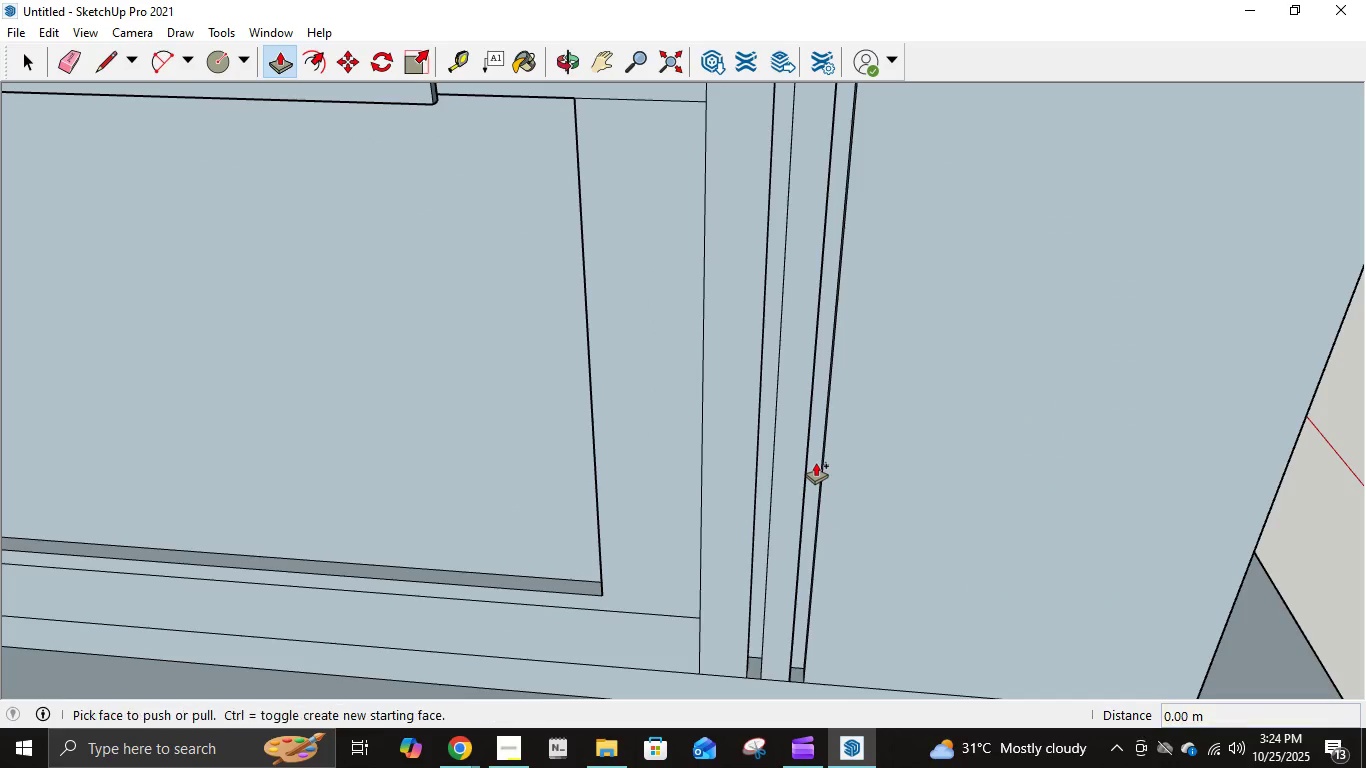 
key(Control+Z)
 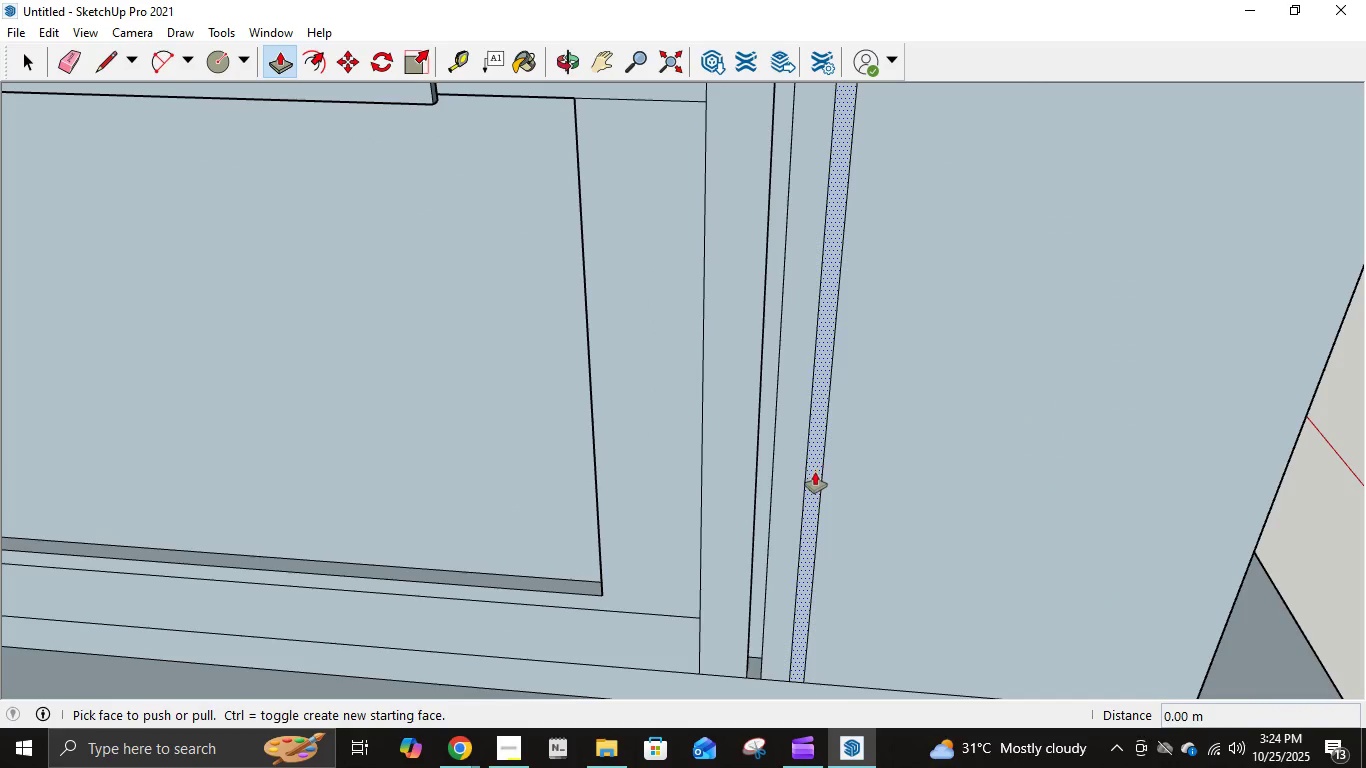 
left_click([815, 472])
 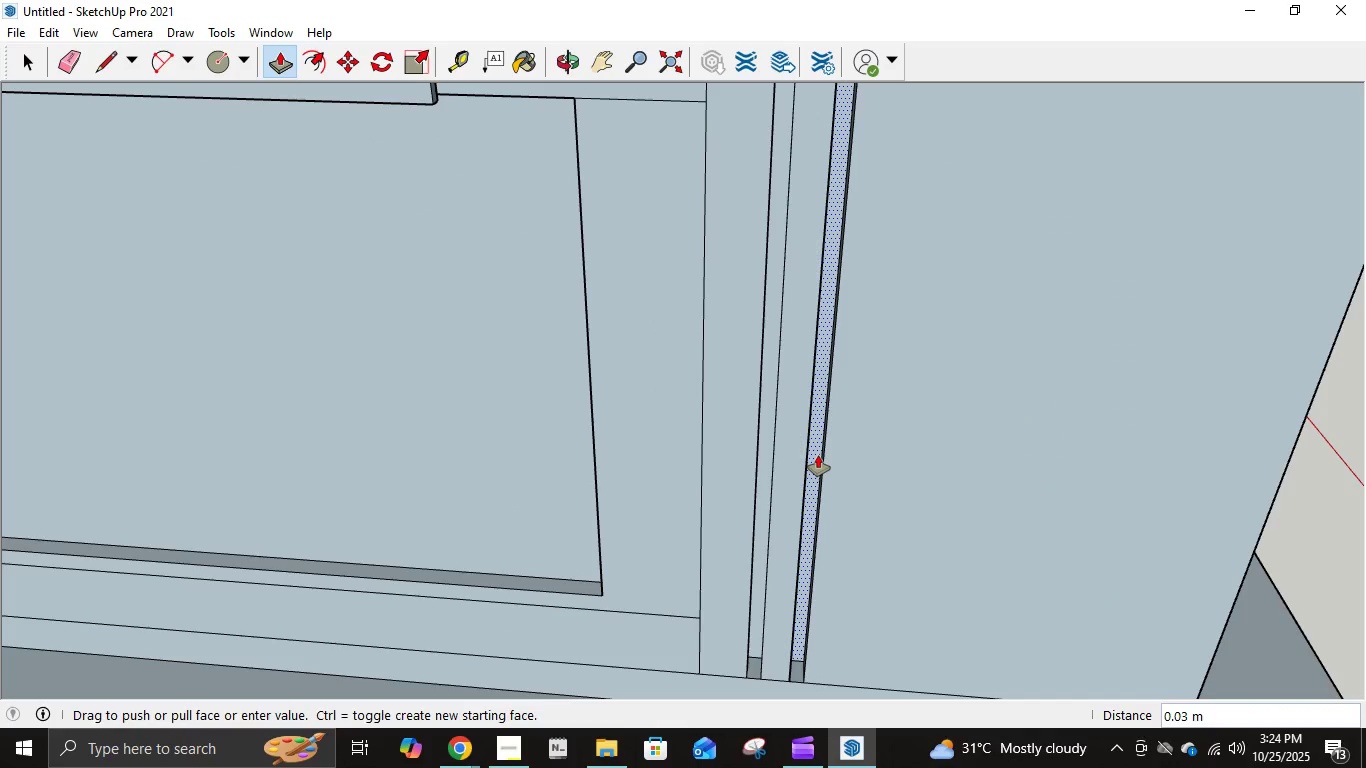 
key(NumpadDecimal)
 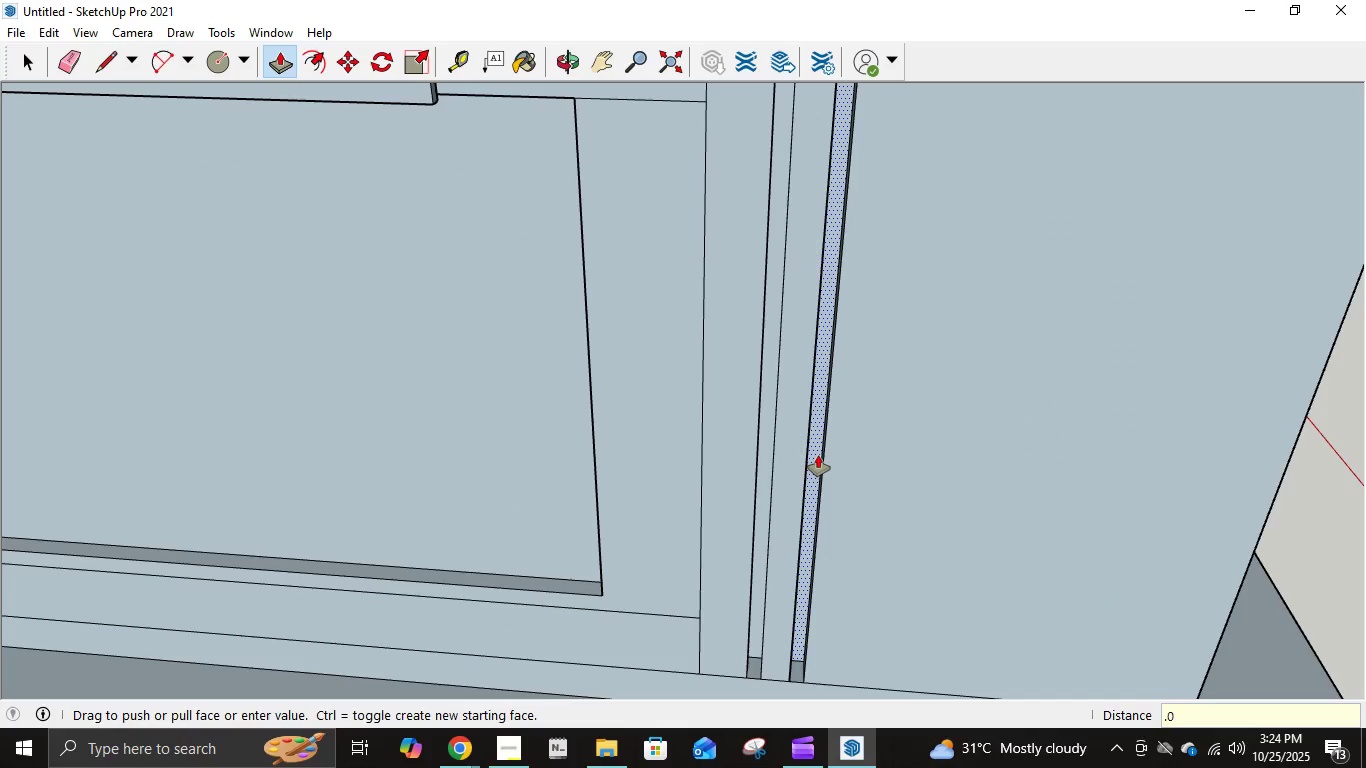 
key(Numpad0)
 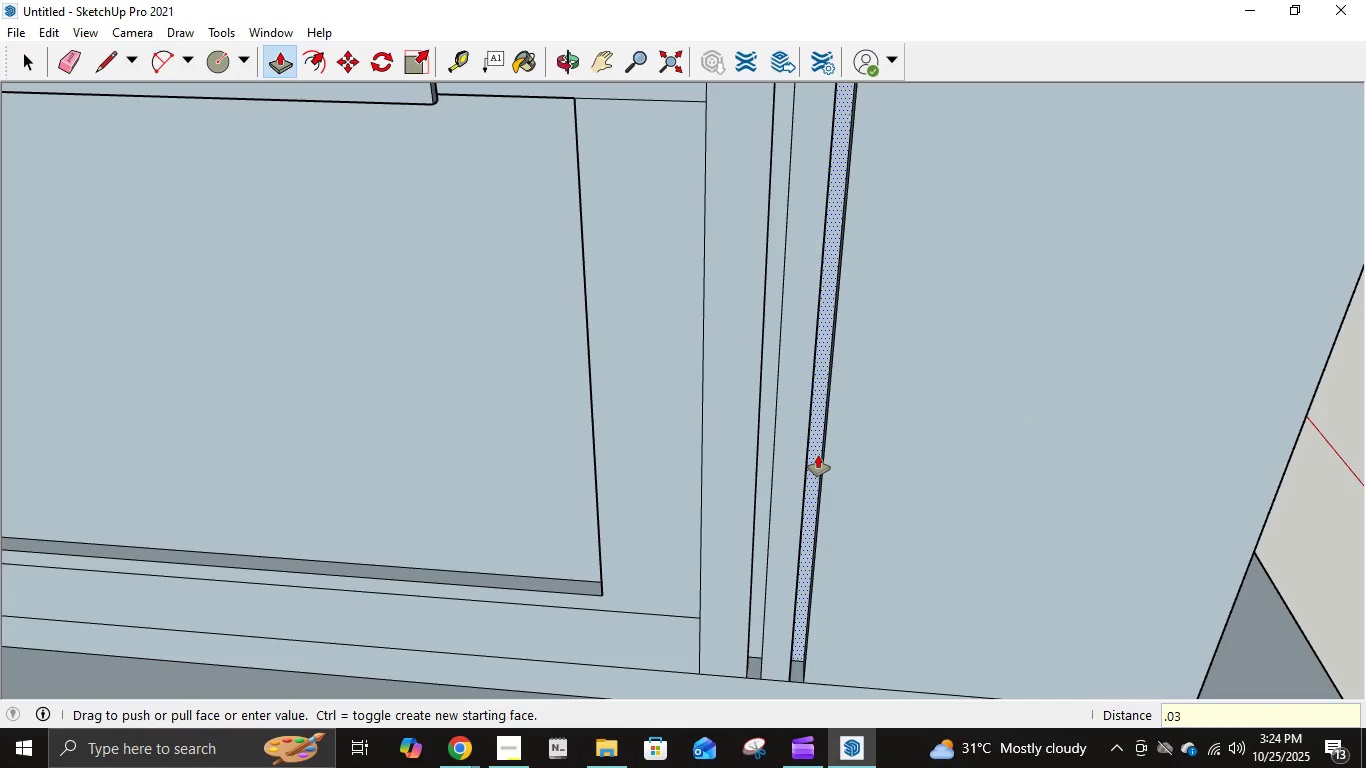 
key(Numpad3)
 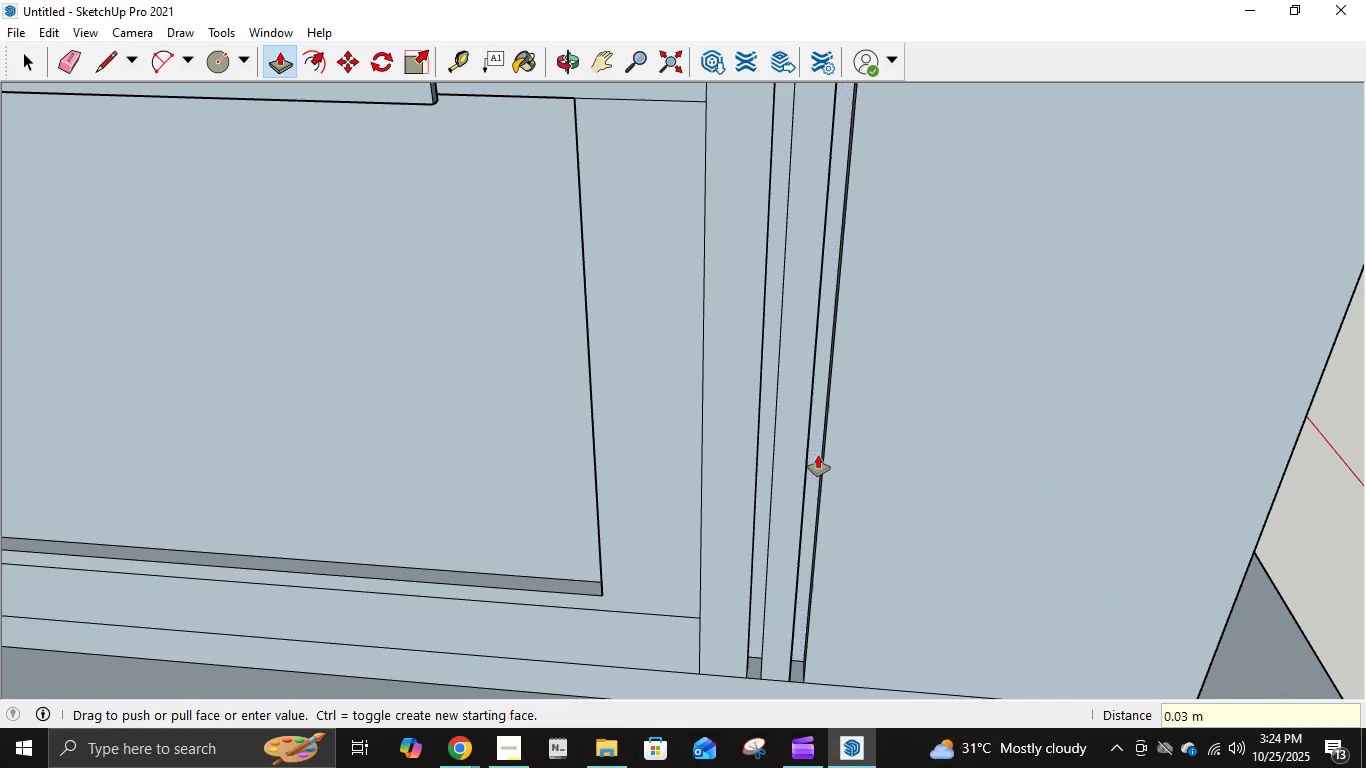 
key(NumpadEnter)
 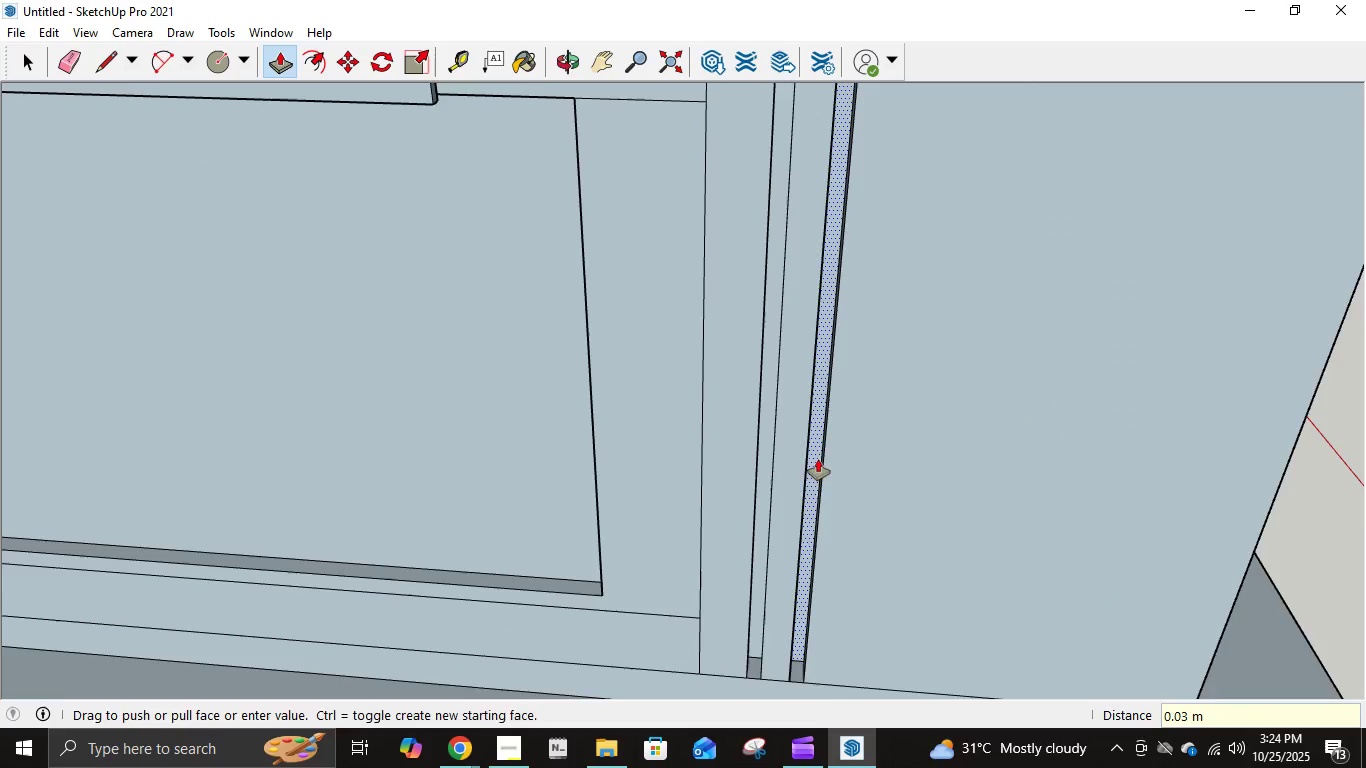 
scroll: coordinate [812, 475], scroll_direction: down, amount: 10.0
 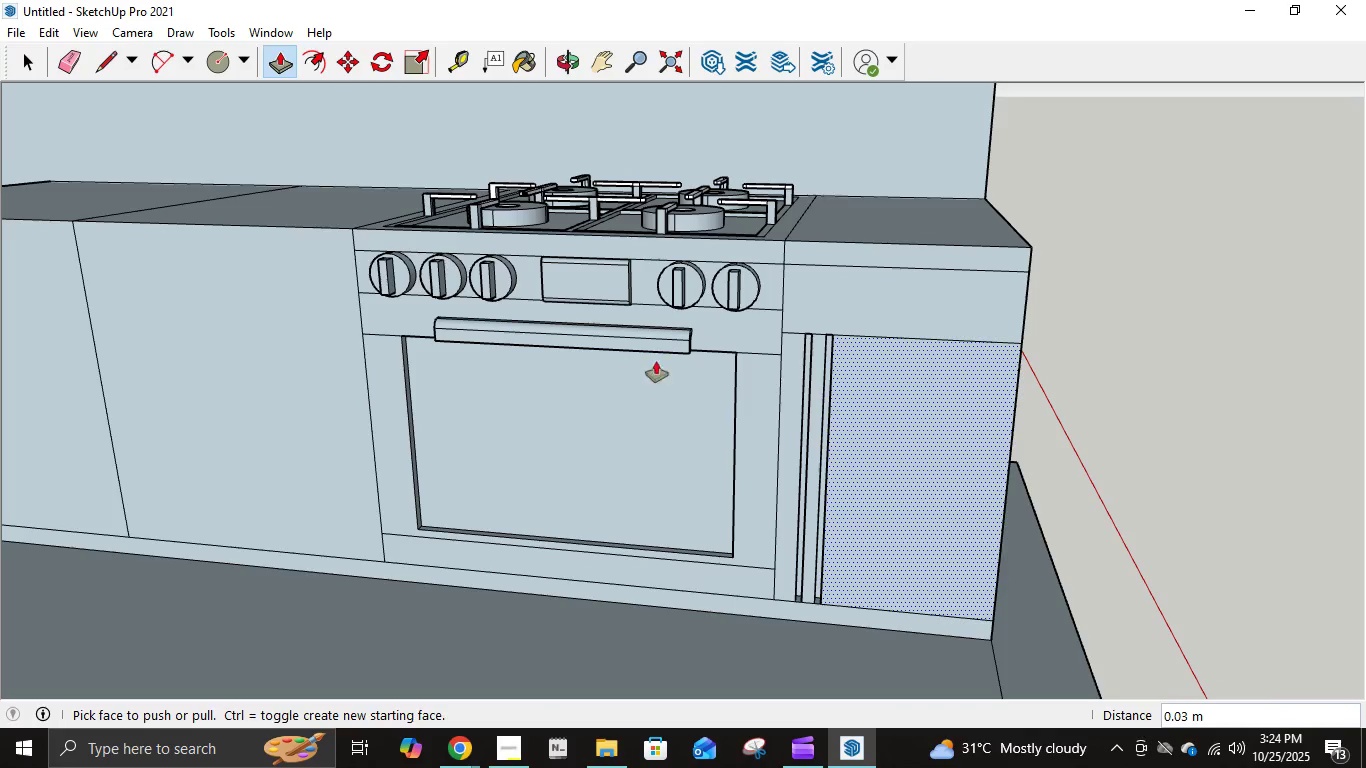 
wait(5.99)
 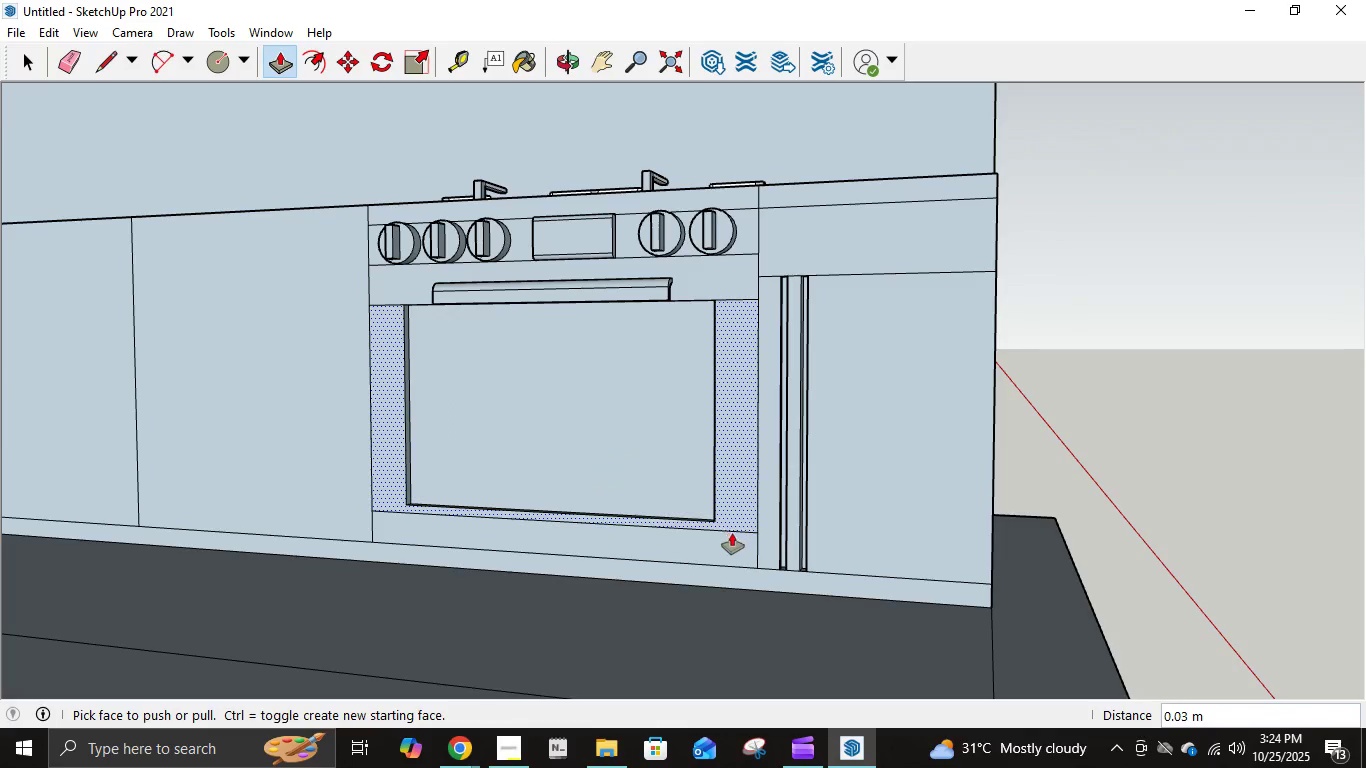 
double_click([120, 56])
 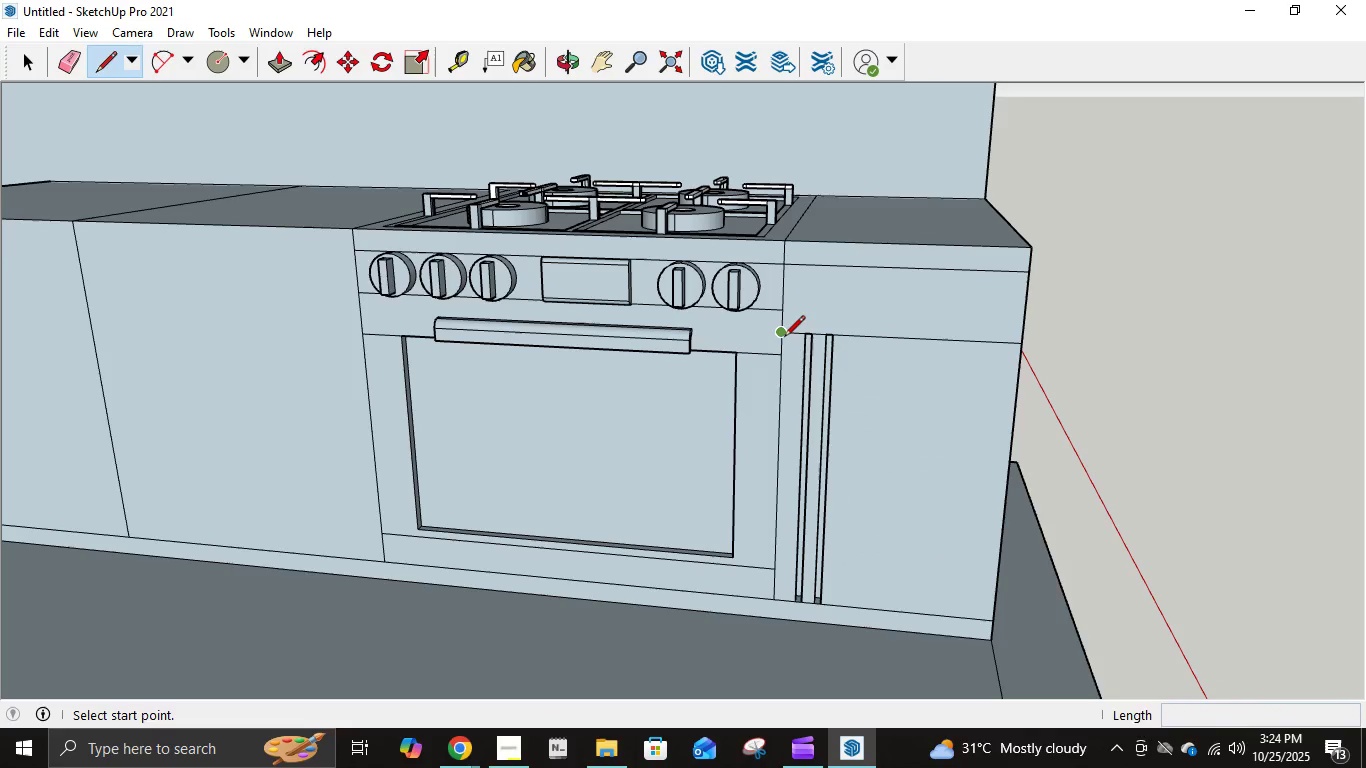 
left_click([784, 338])
 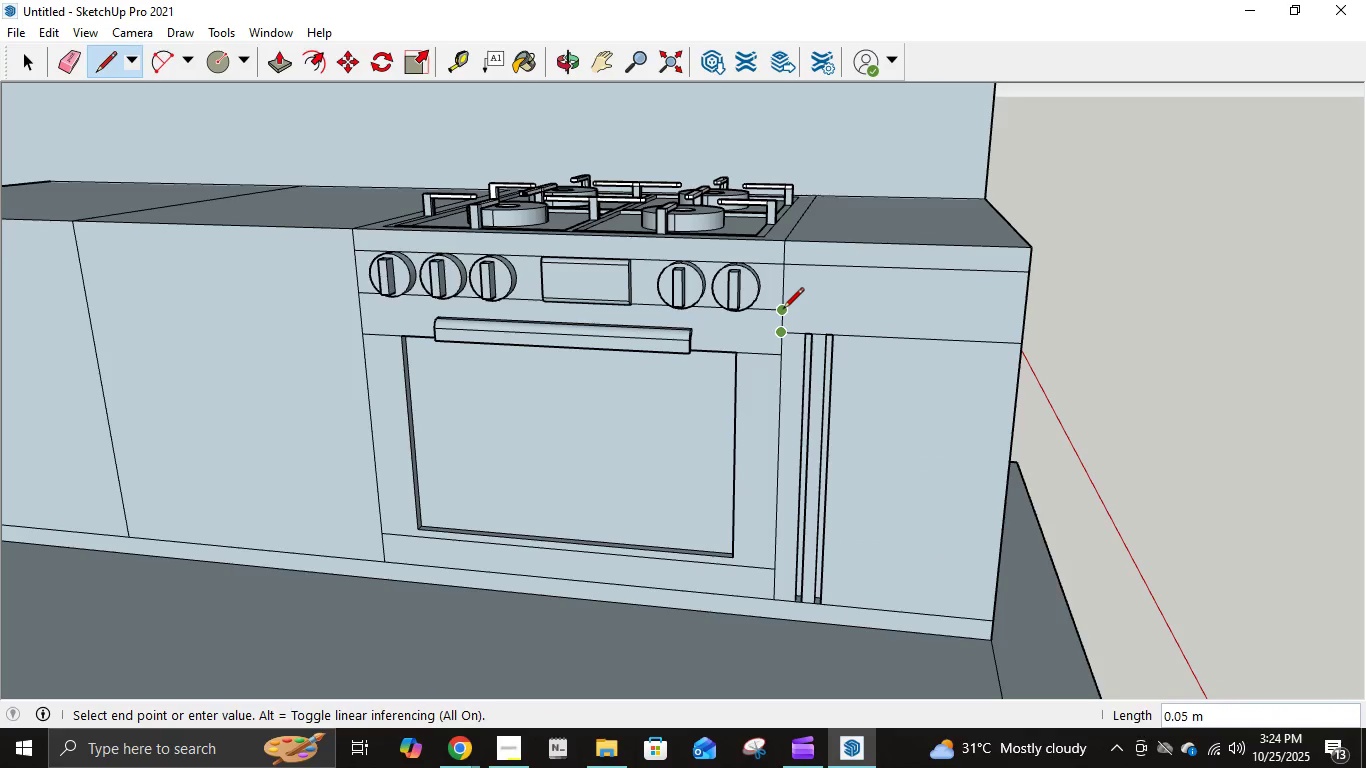 
key(NumpadDecimal)
 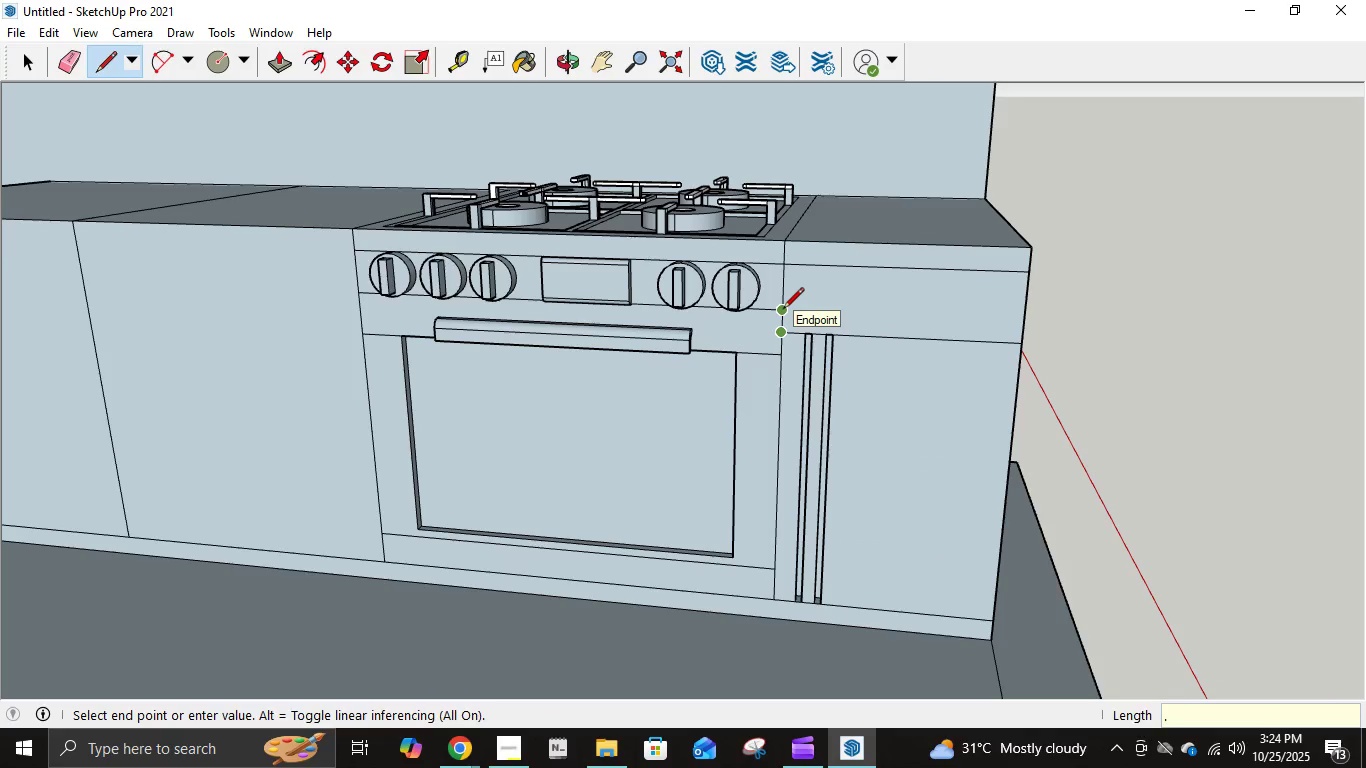 
key(Numpad0)
 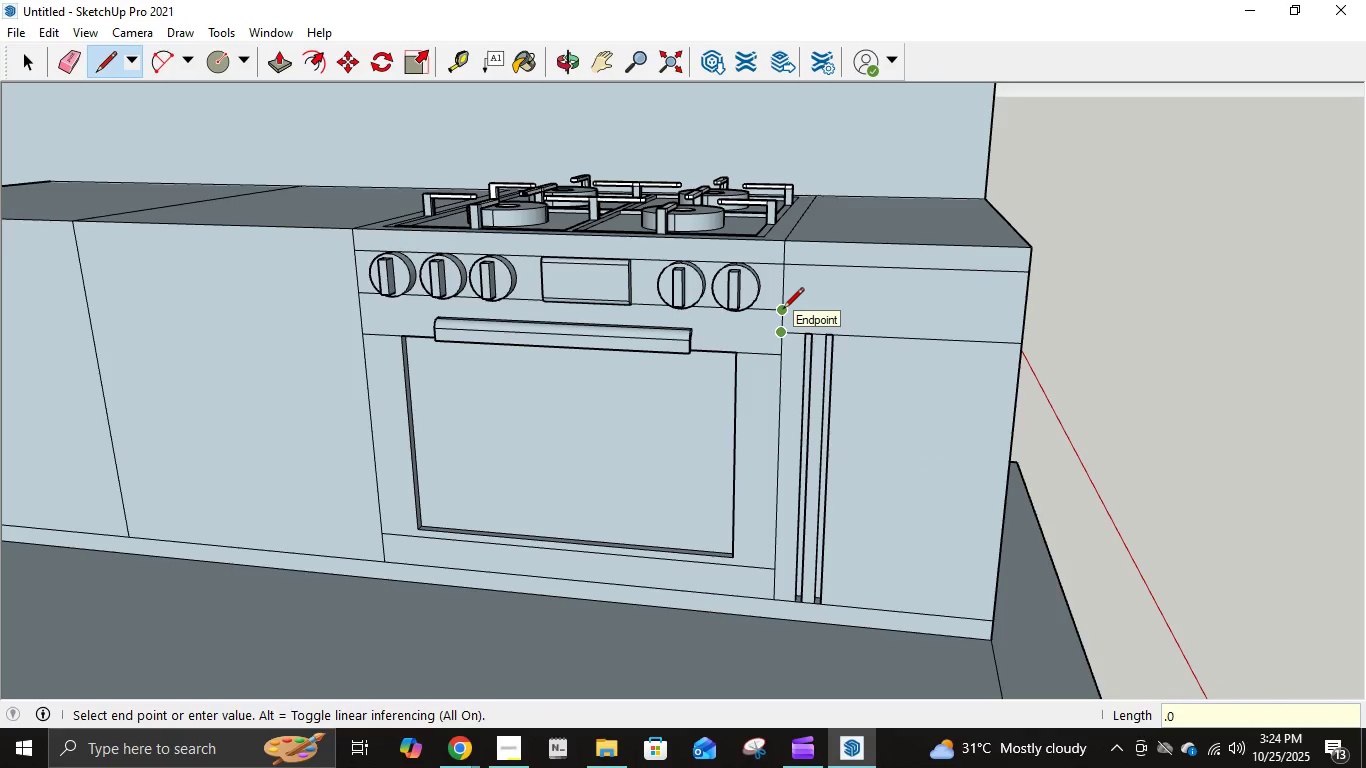 
key(Numpad3)
 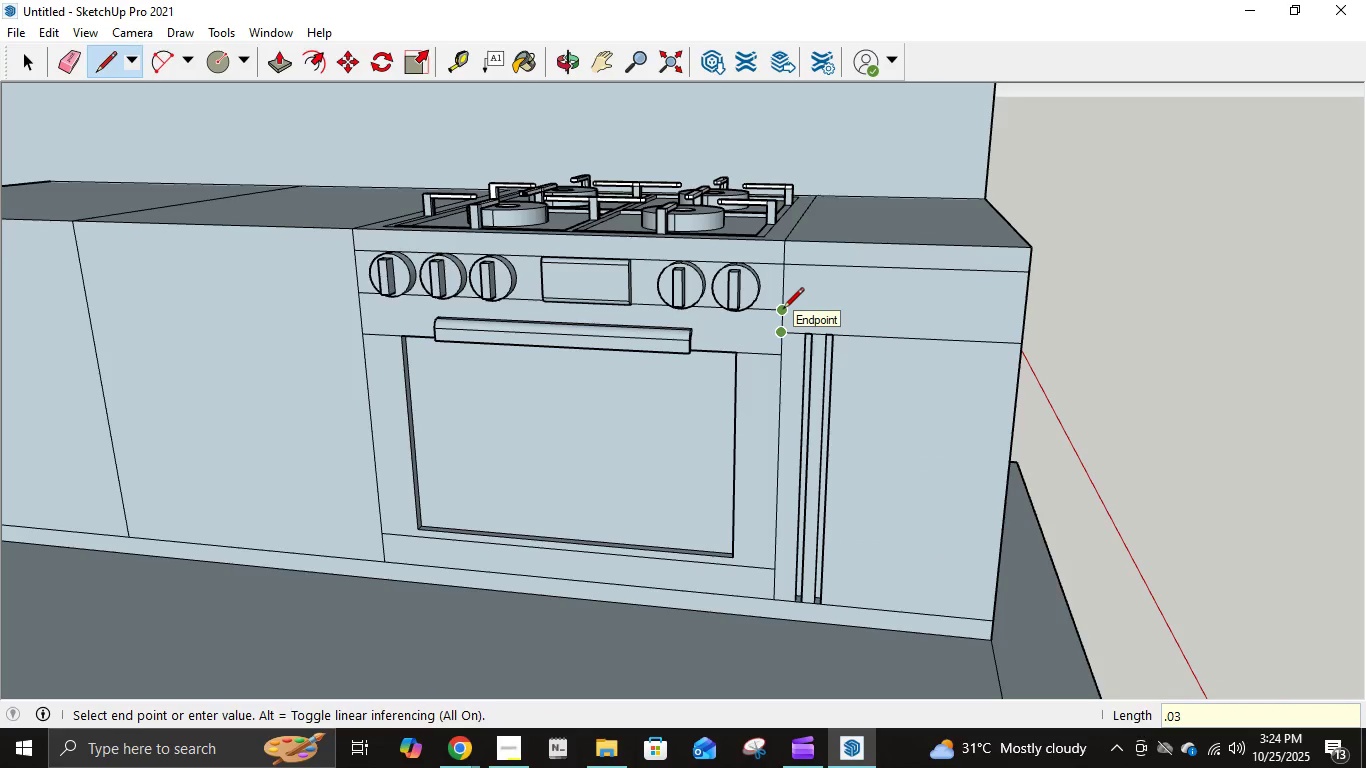 
key(NumpadEnter)
 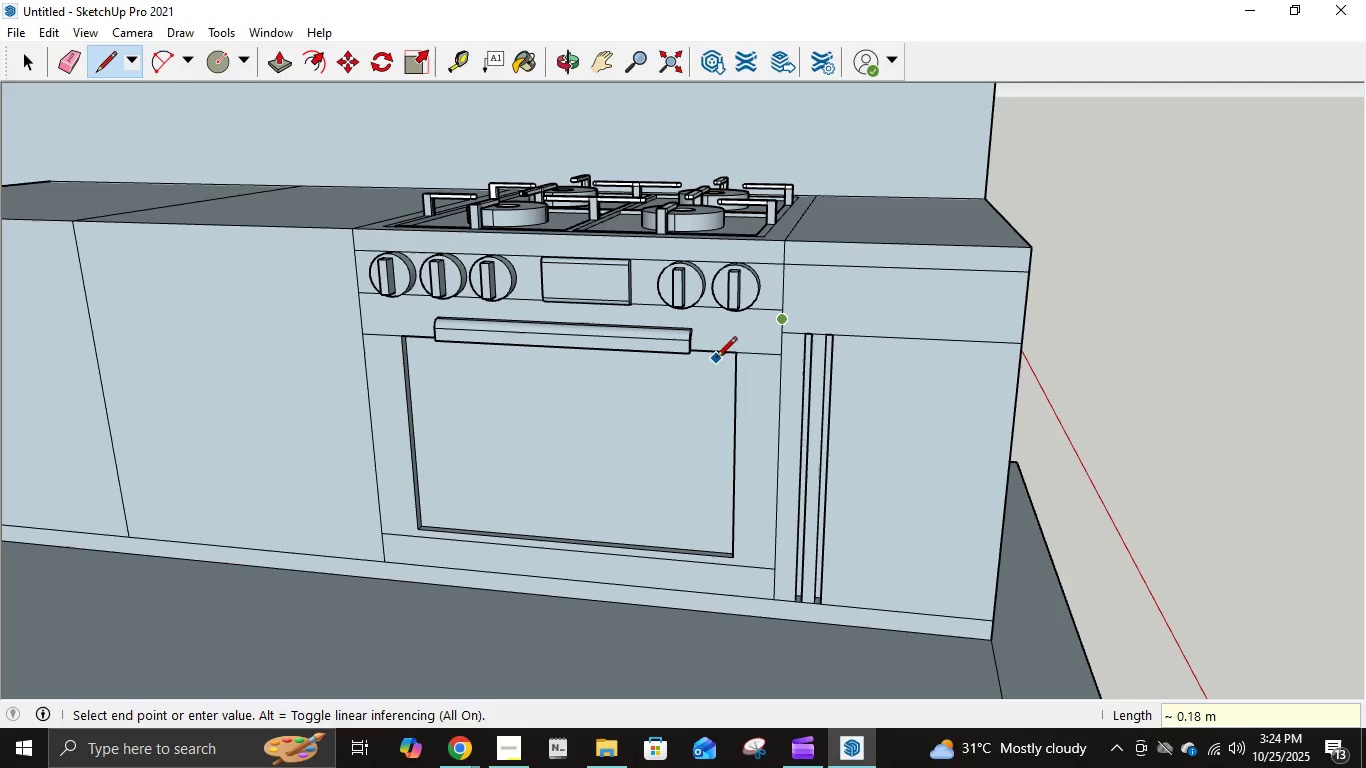 
left_click([1023, 325])
 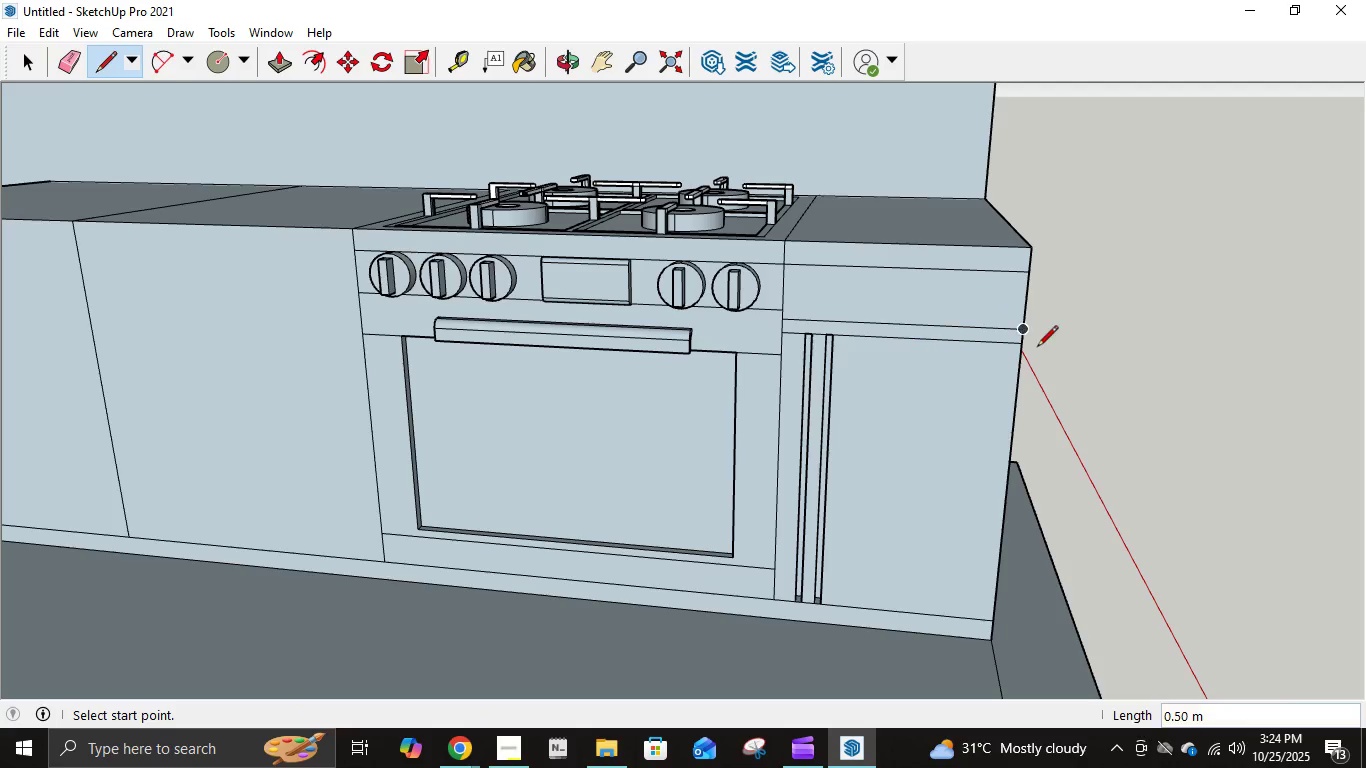 
scroll: coordinate [1037, 349], scroll_direction: up, amount: 6.0
 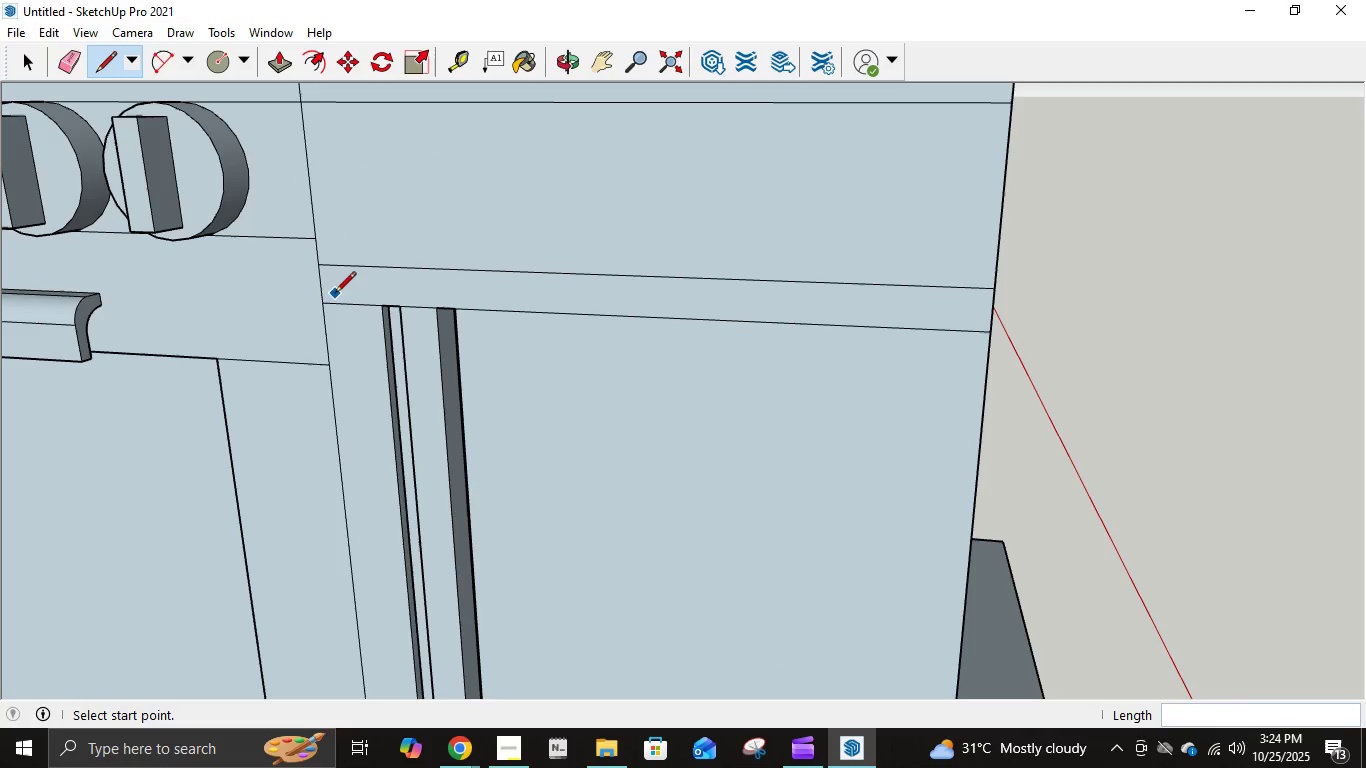 
left_click([318, 288])
 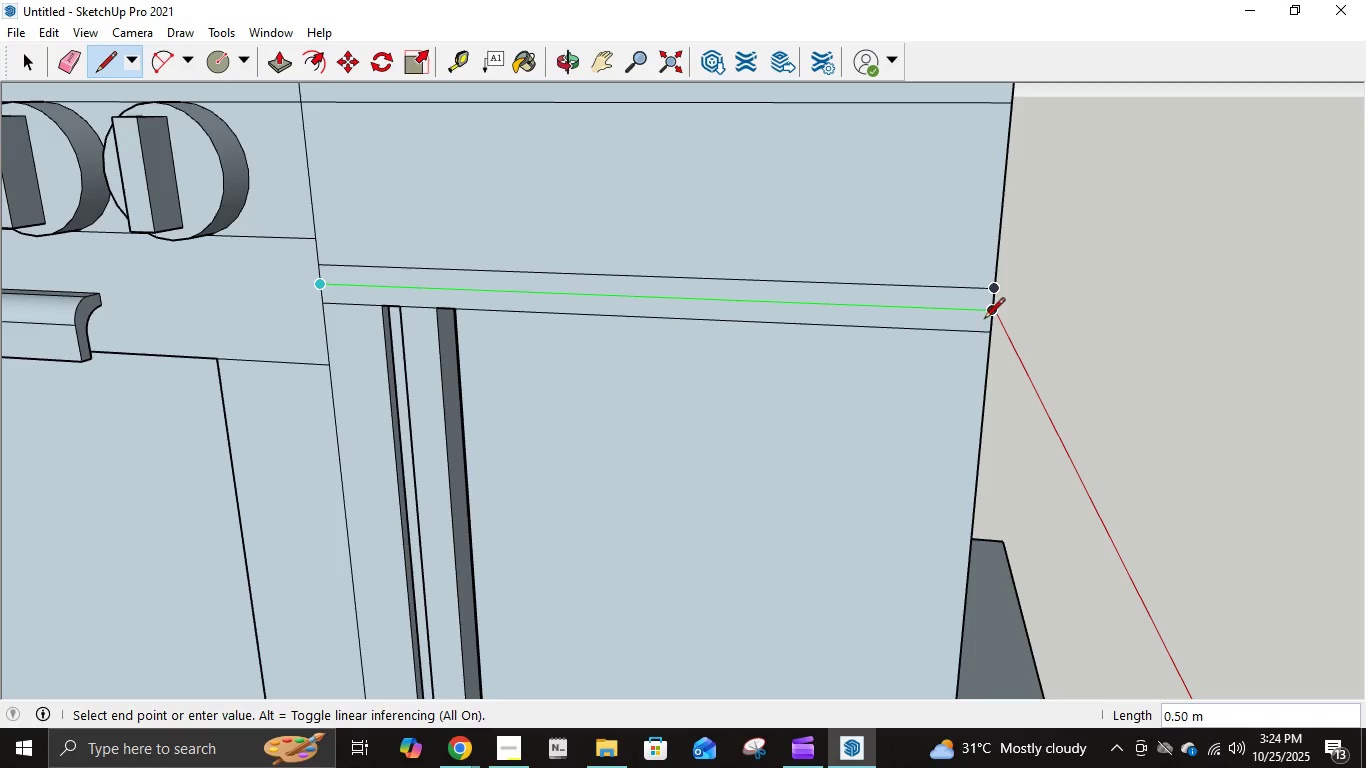 
left_click([986, 317])
 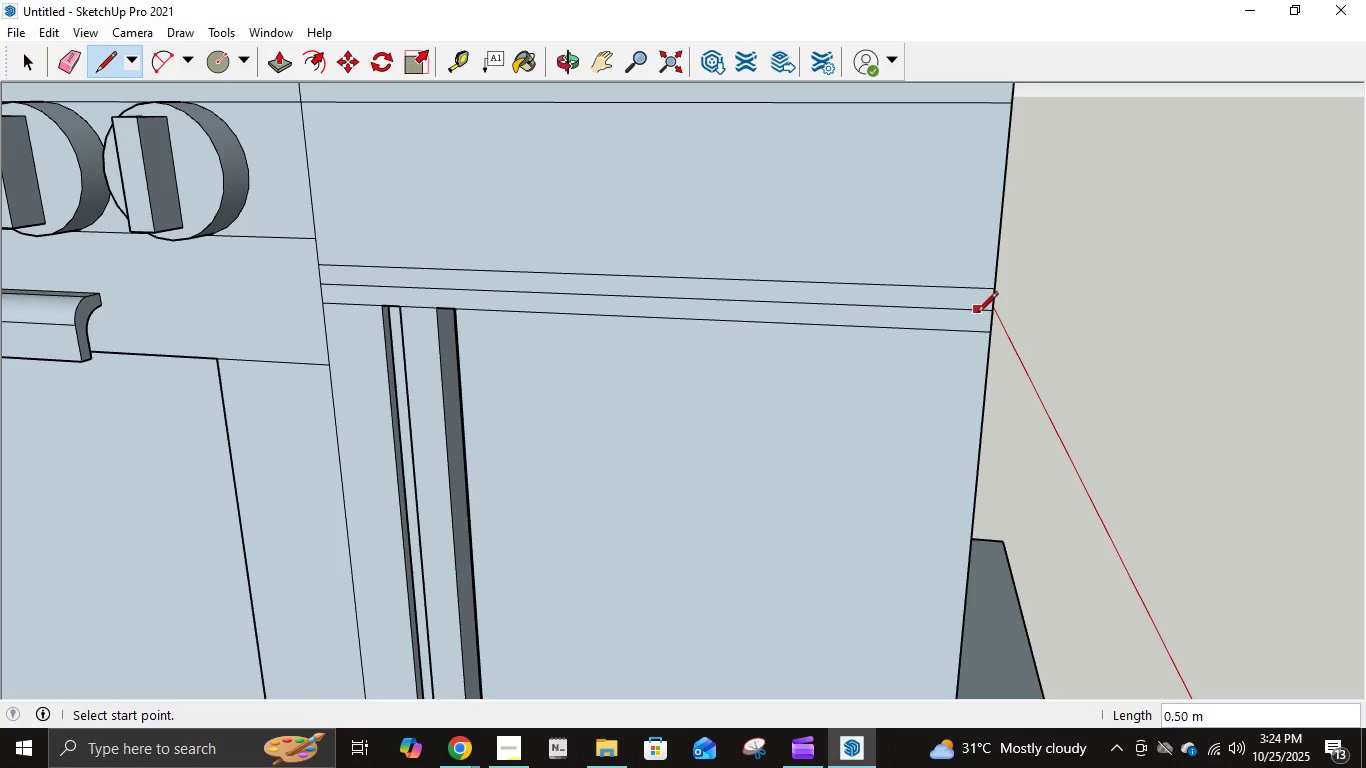 
key(E)
 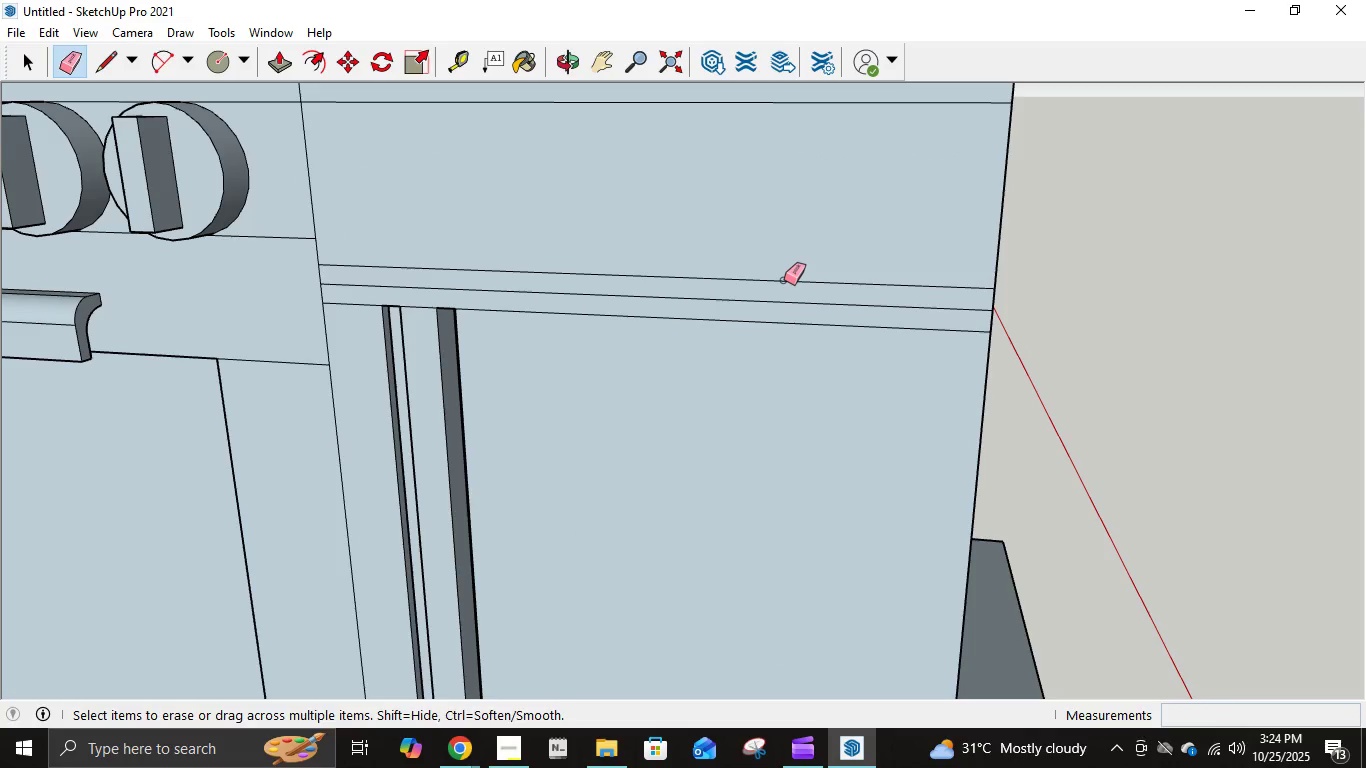 
left_click([784, 280])
 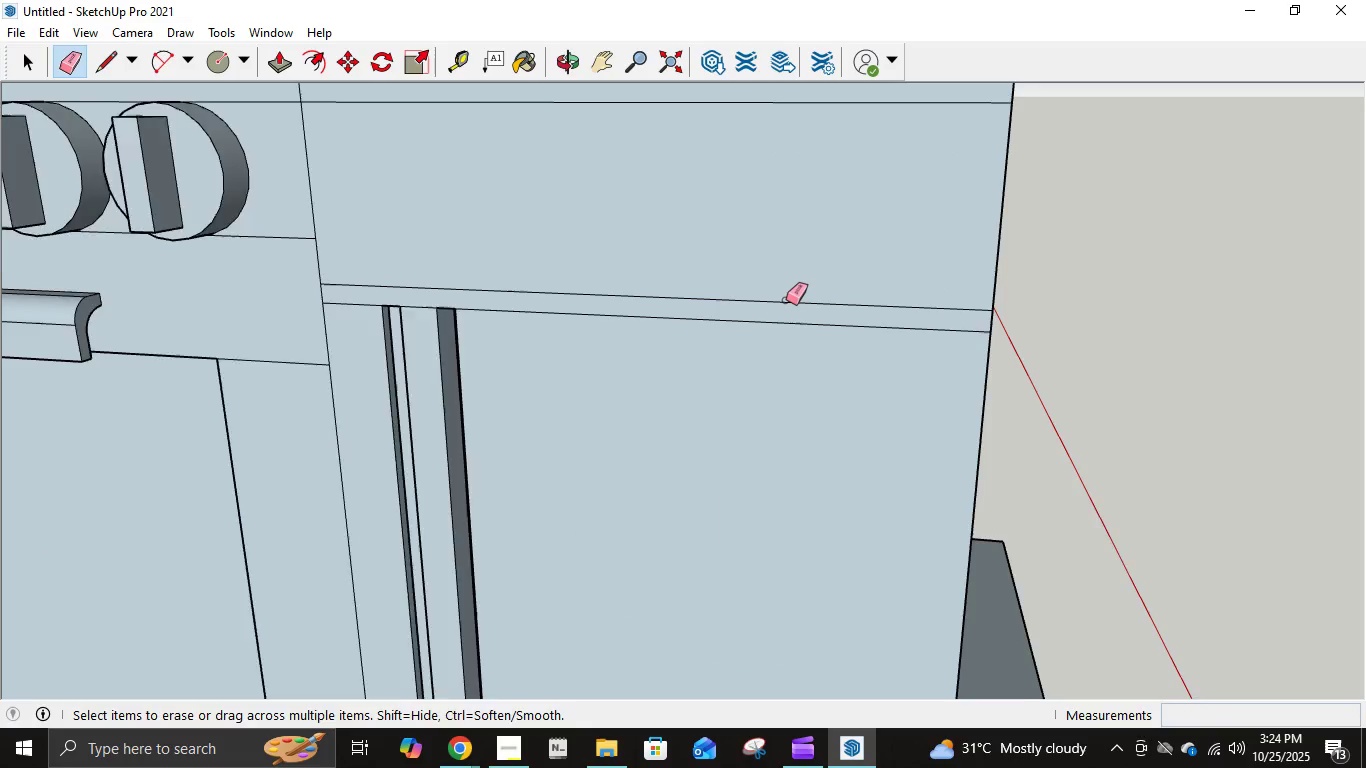 
scroll: coordinate [786, 300], scroll_direction: down, amount: 1.0
 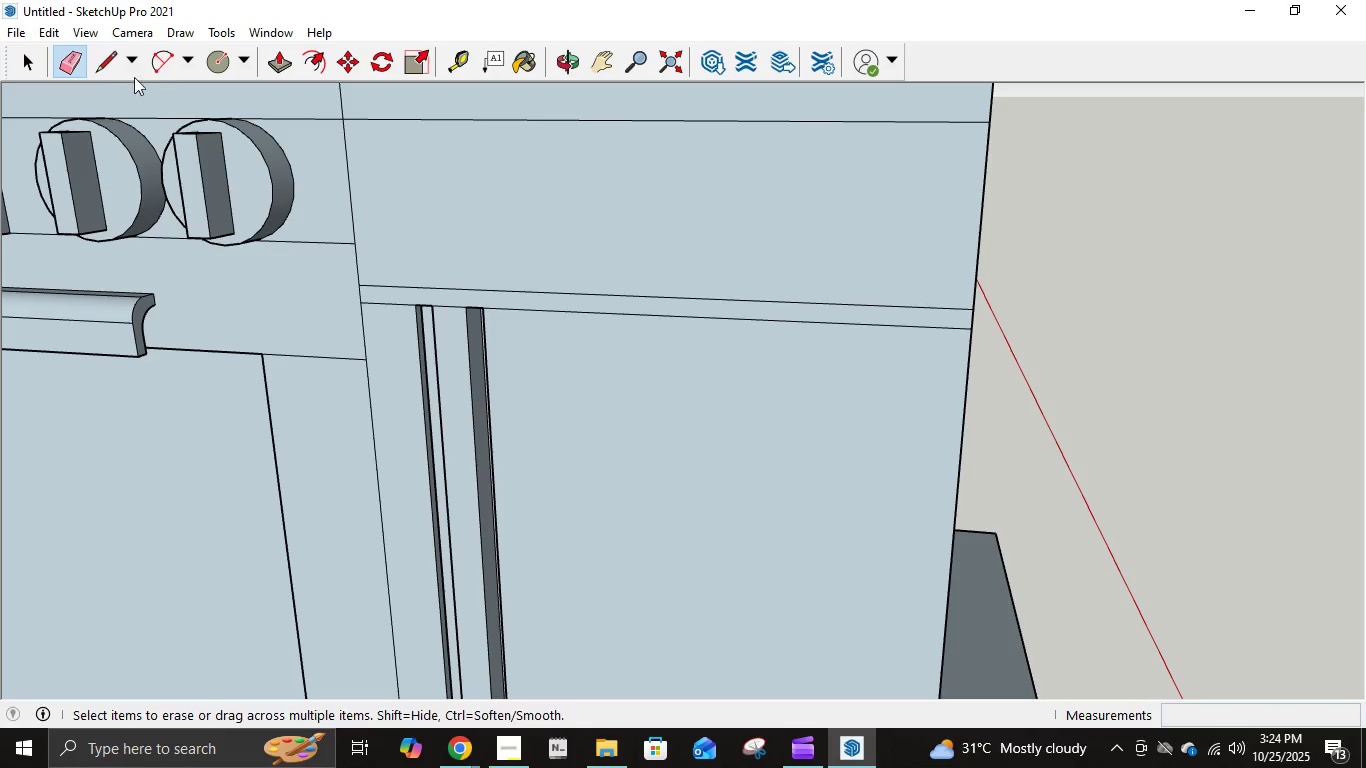 
left_click([114, 64])
 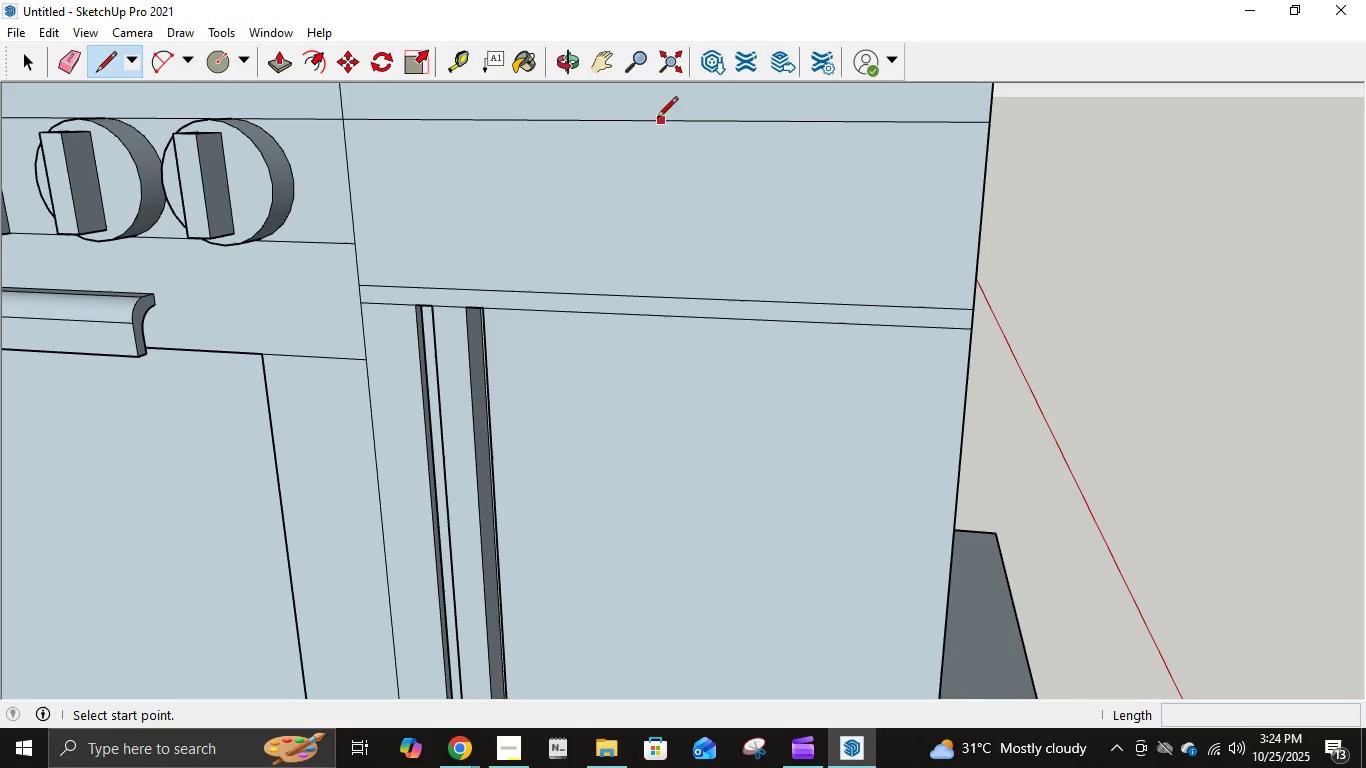 
left_click([651, 119])
 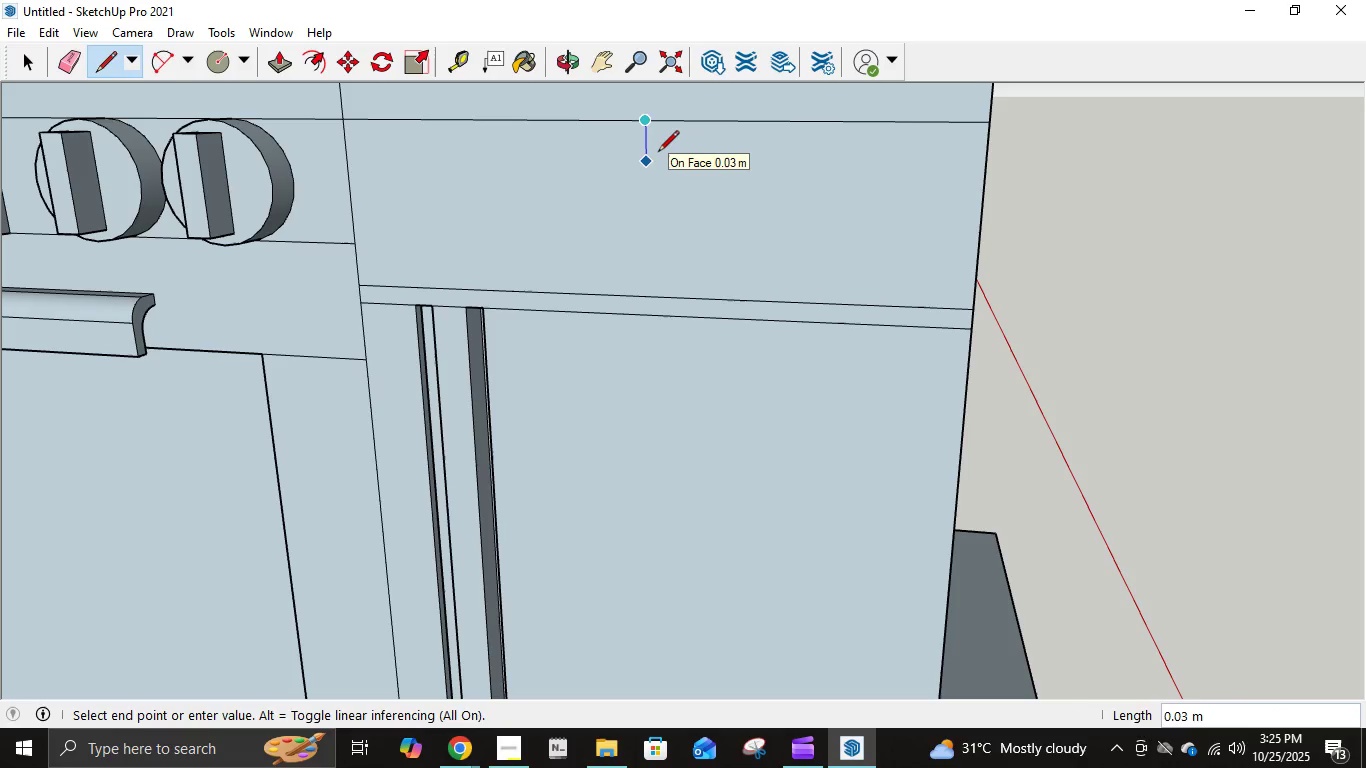 
key(Escape)
 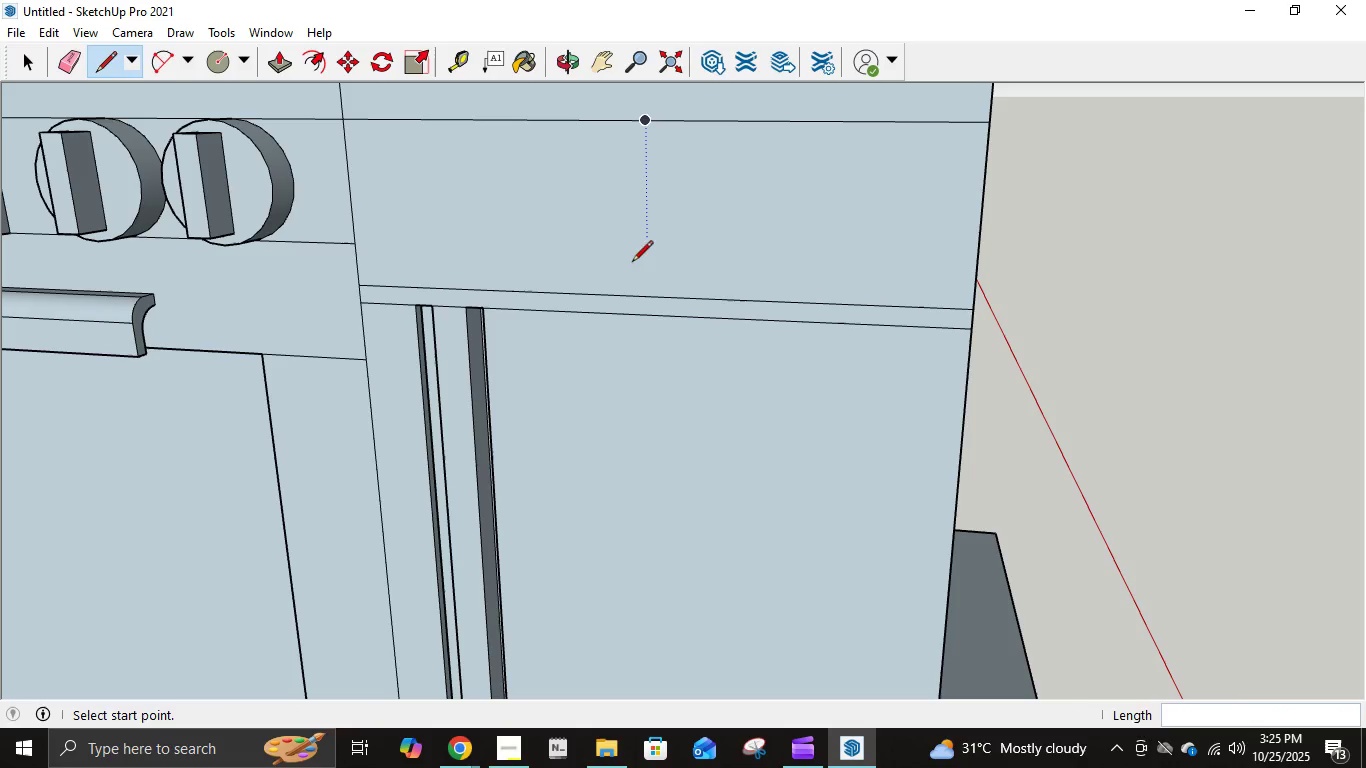 
scroll: coordinate [677, 323], scroll_direction: down, amount: 2.0
 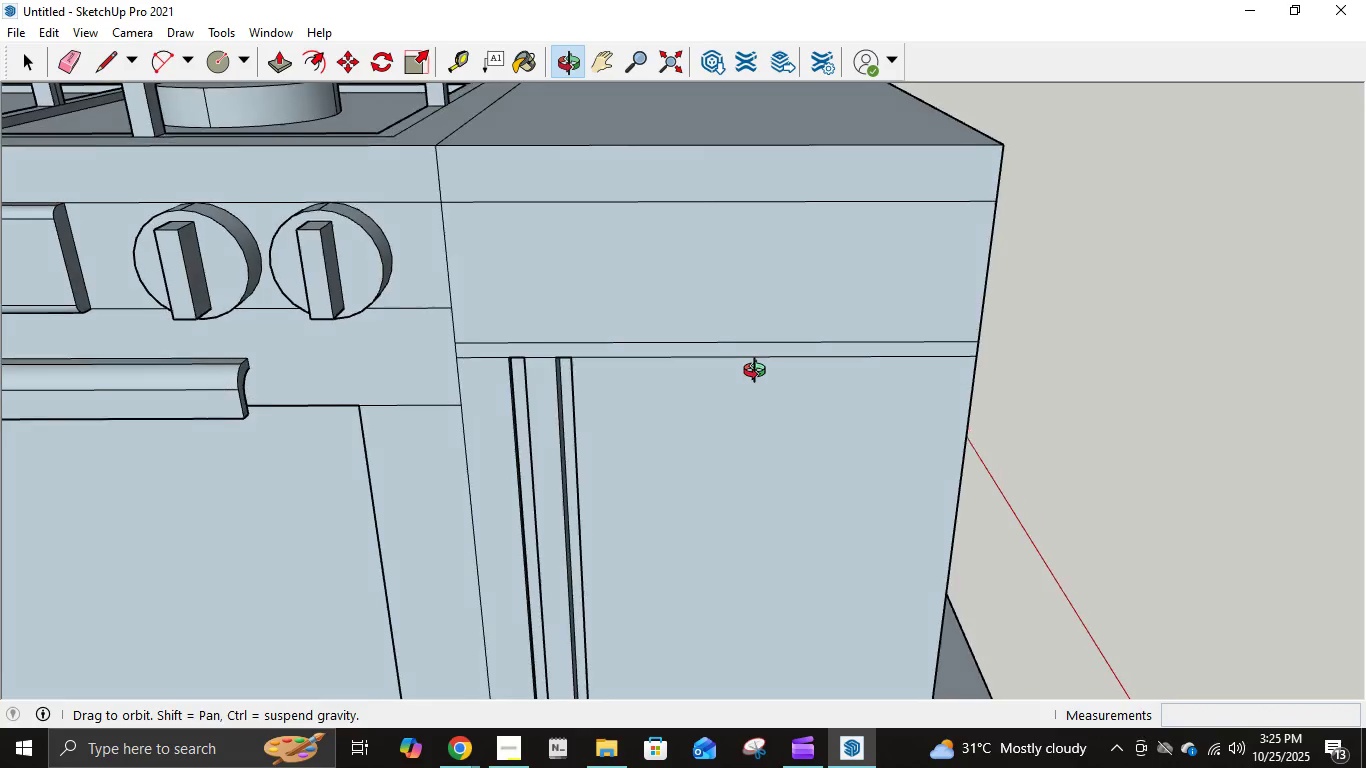 
wait(5.58)
 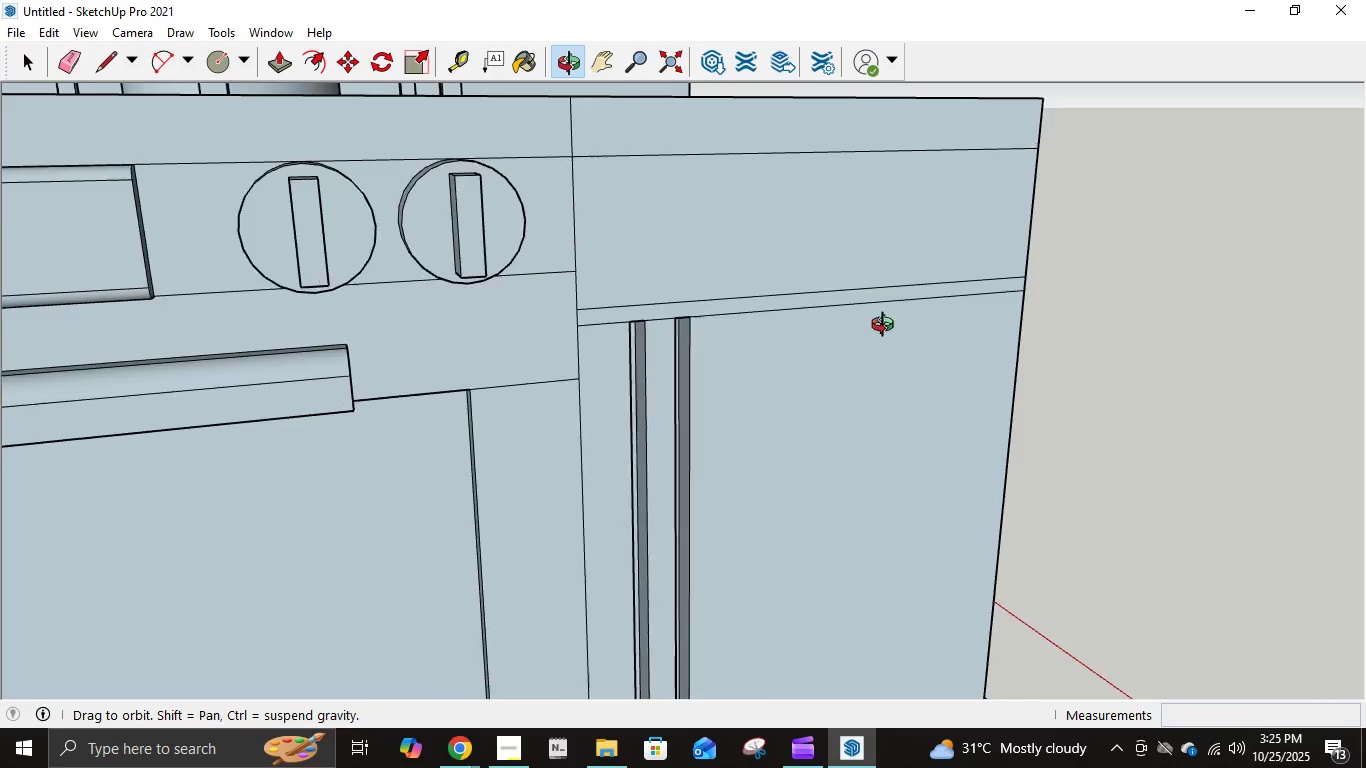 
left_click([70, 71])
 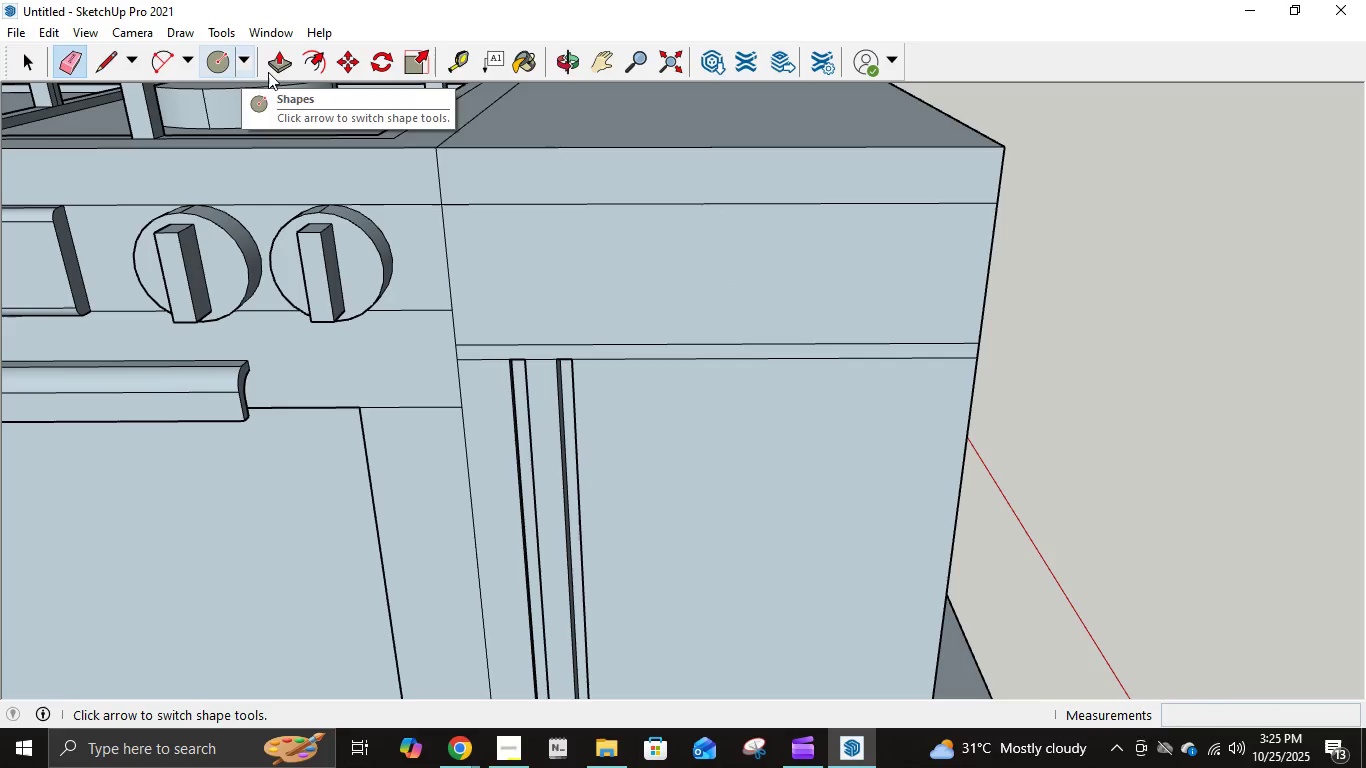 
left_click([288, 73])
 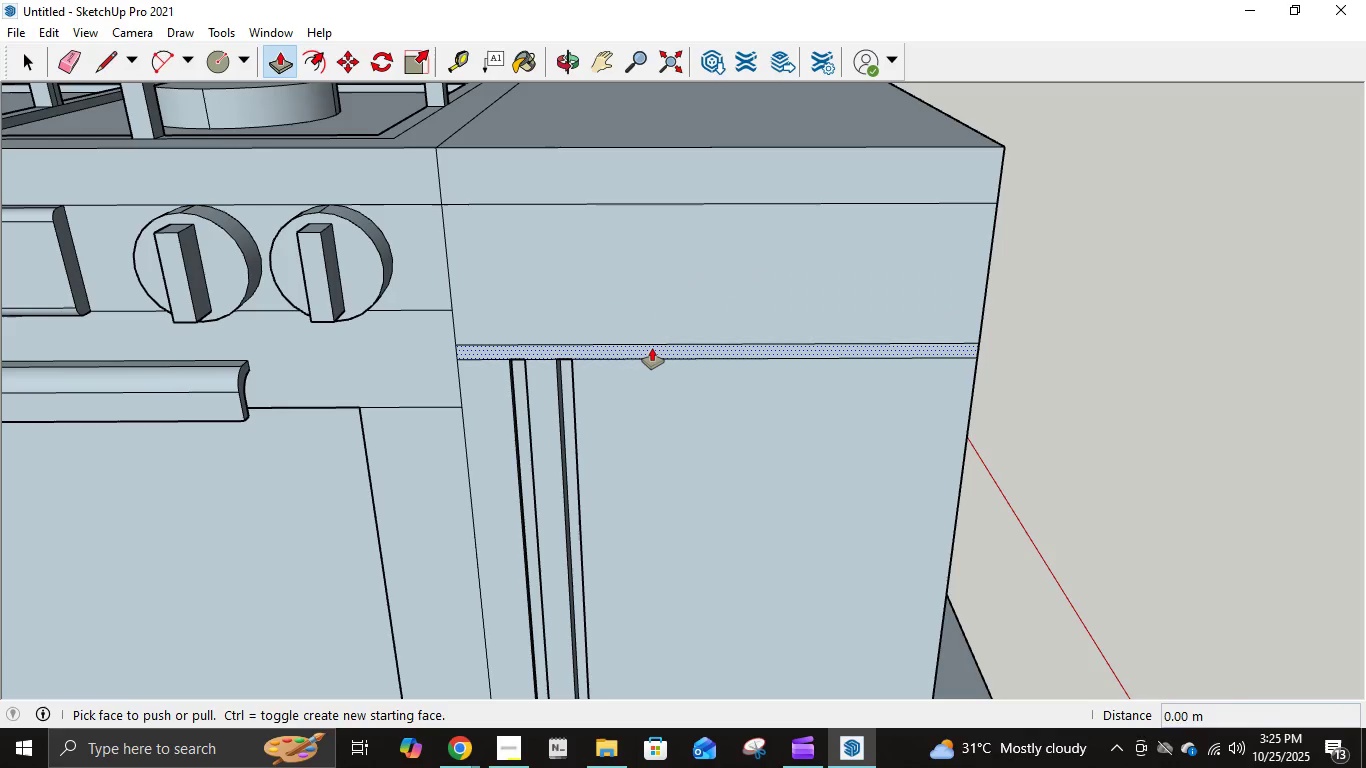 
left_click([652, 349])
 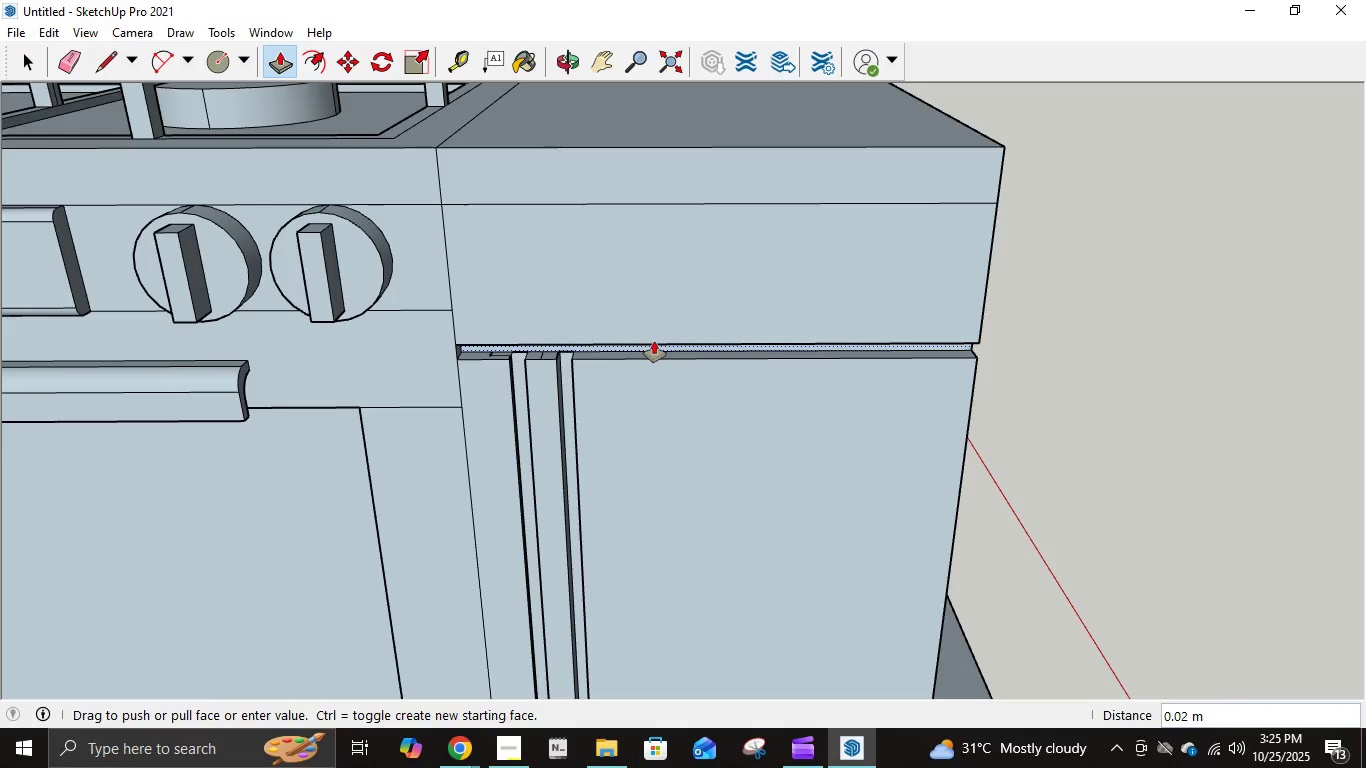 
key(NumpadDecimal)
 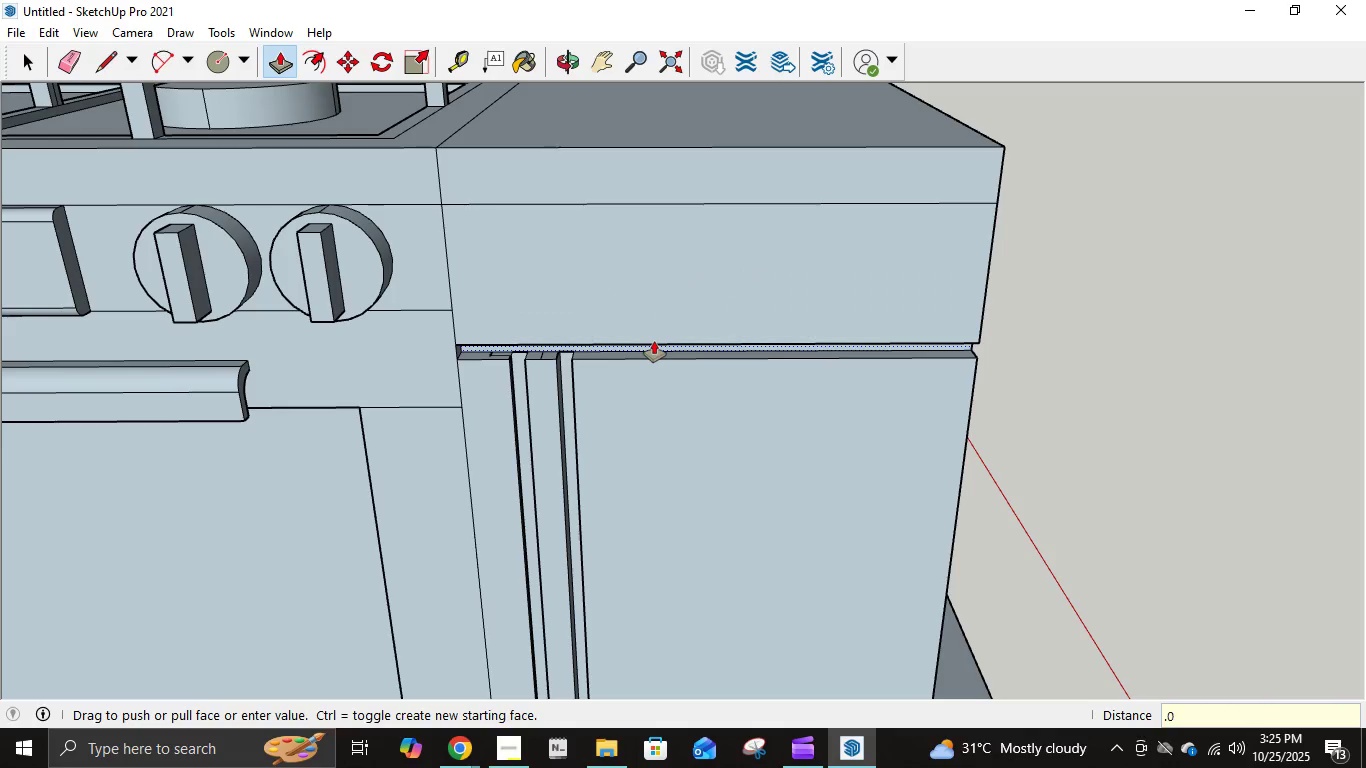 
key(Numpad0)
 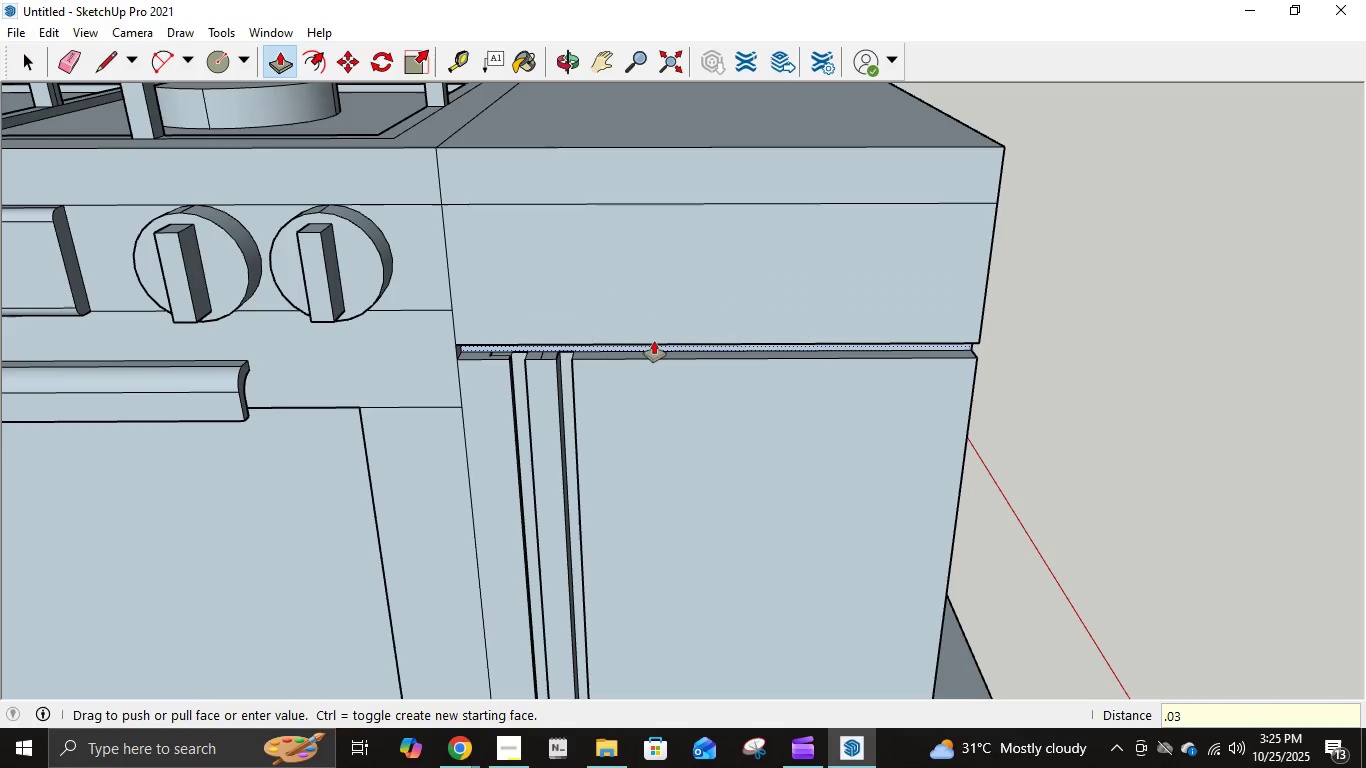 
key(Numpad3)
 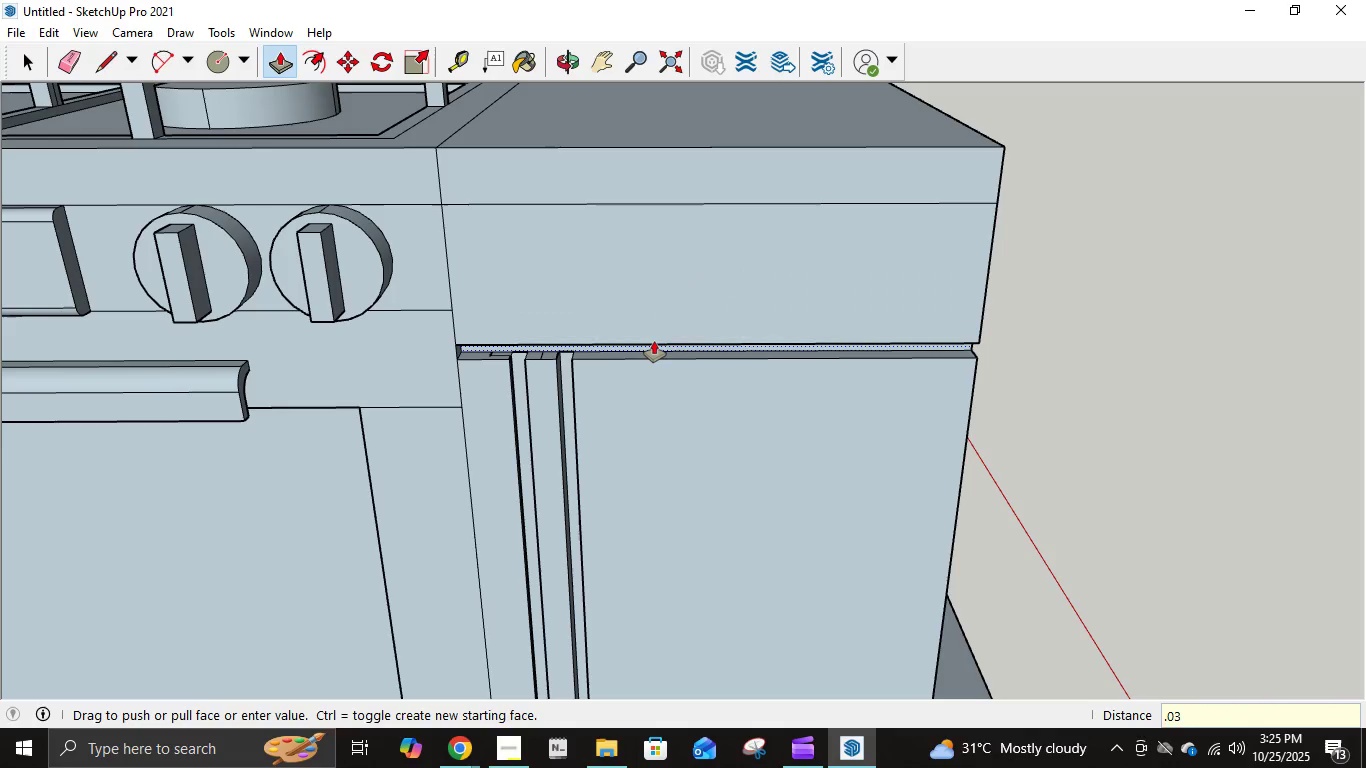 
key(NumpadEnter)
 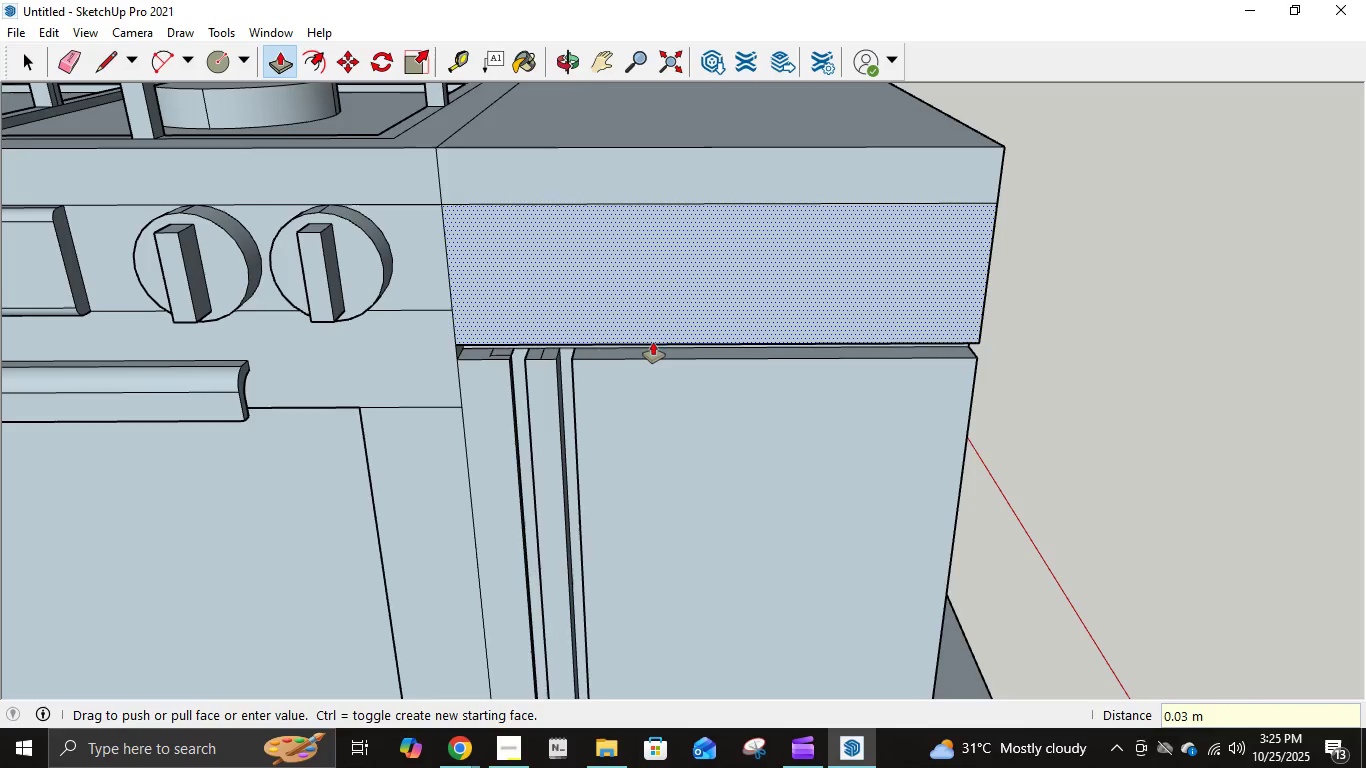 
scroll: coordinate [653, 343], scroll_direction: down, amount: 2.0
 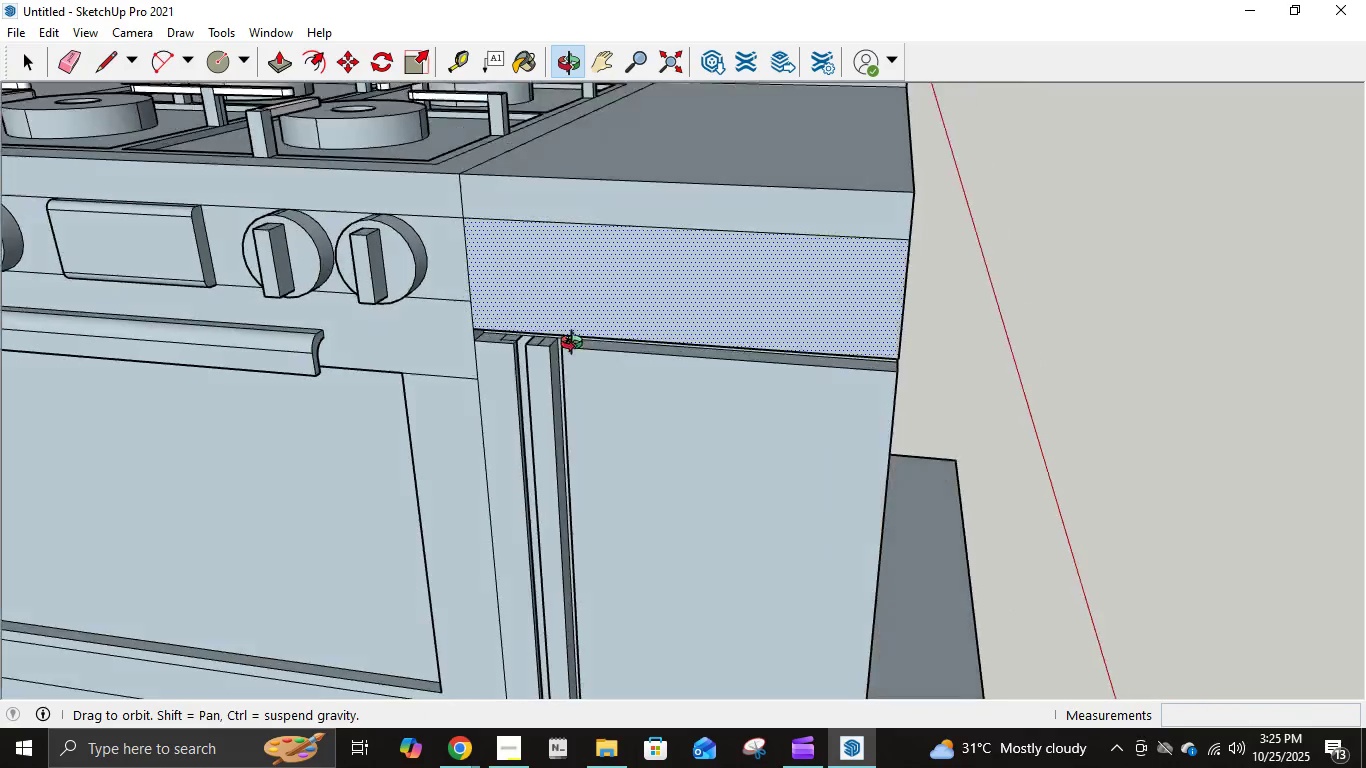 
scroll: coordinate [449, 309], scroll_direction: up, amount: 15.0
 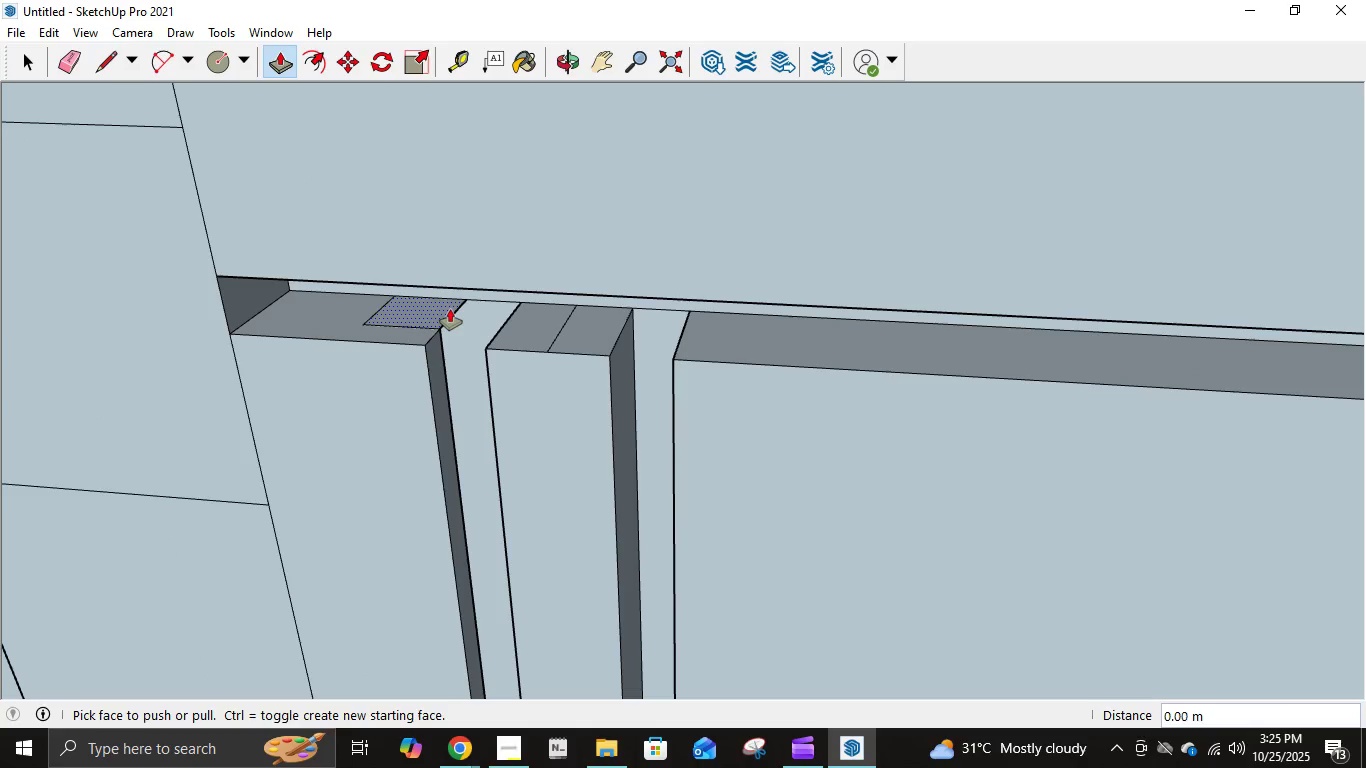 
left_click([450, 309])
 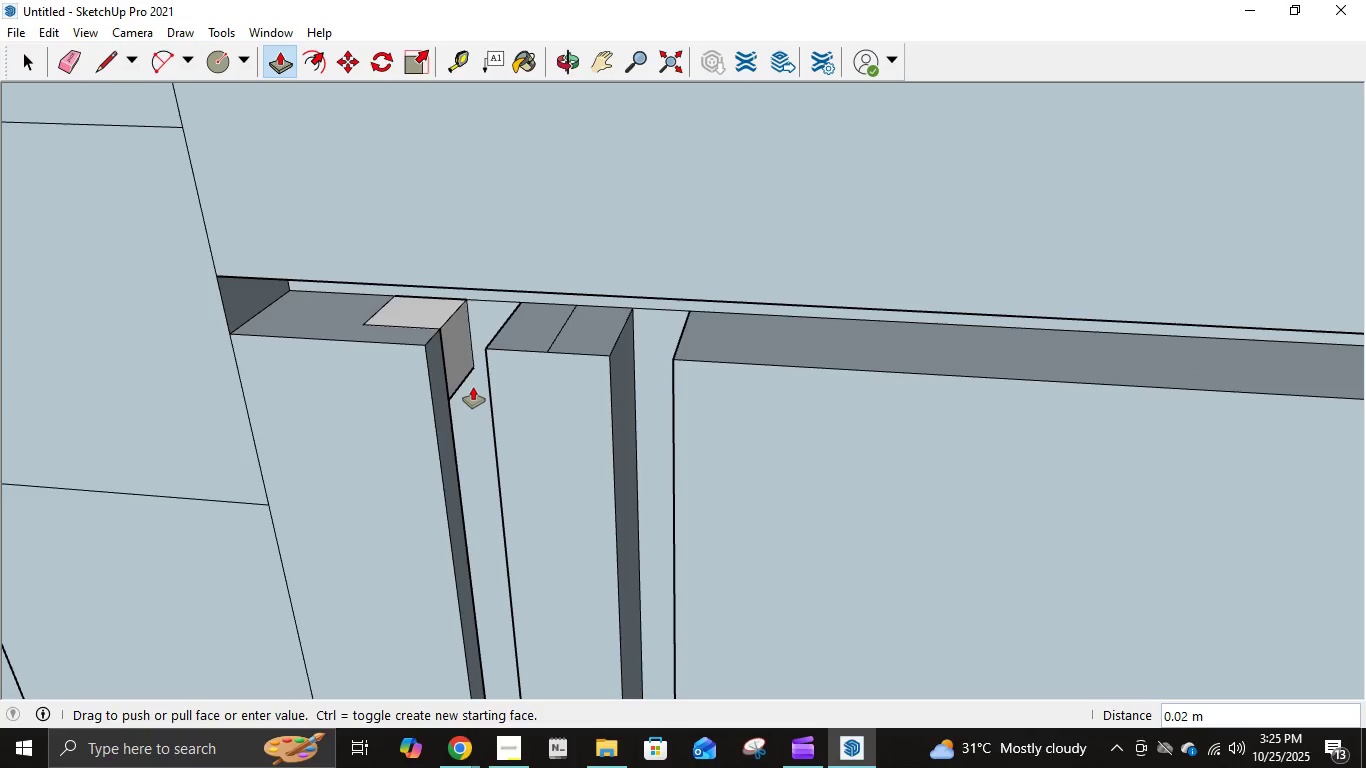 
wait(5.19)
 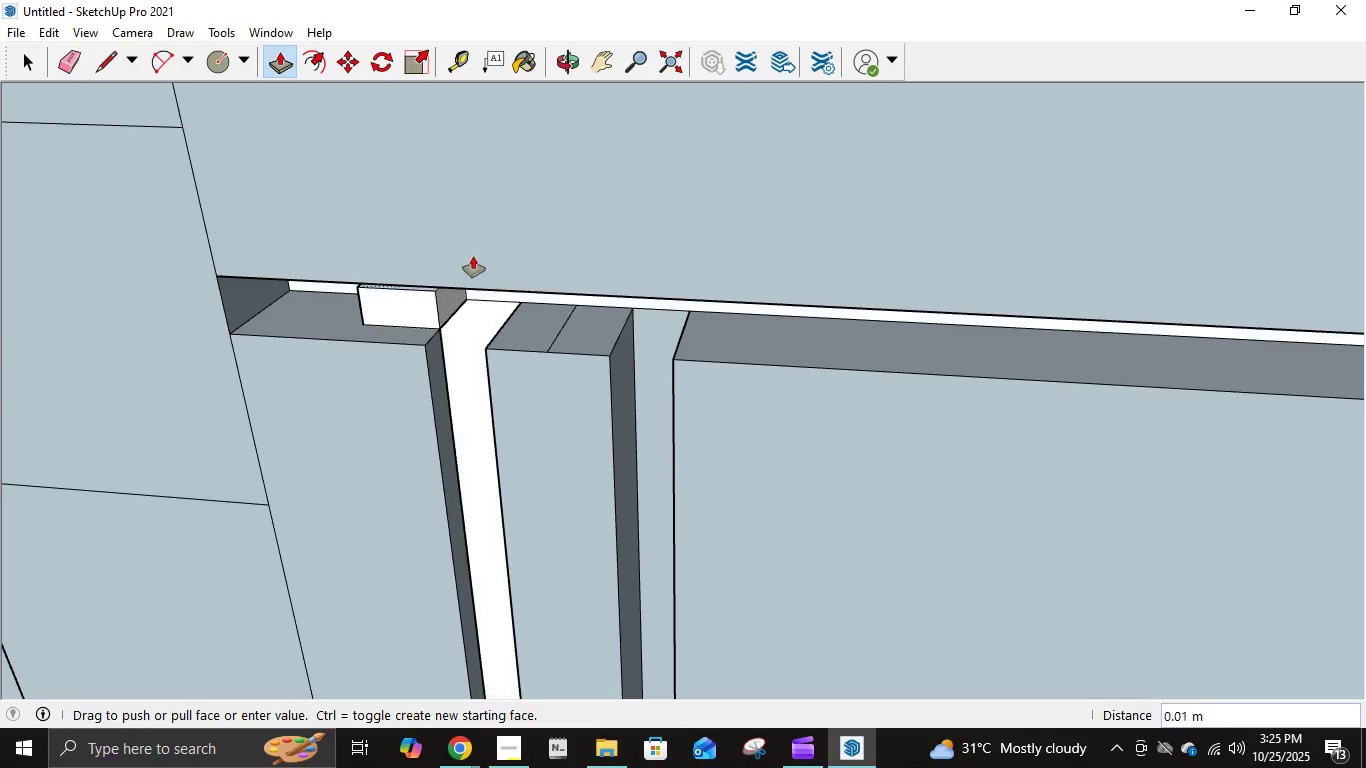 
key(NumpadDecimal)
 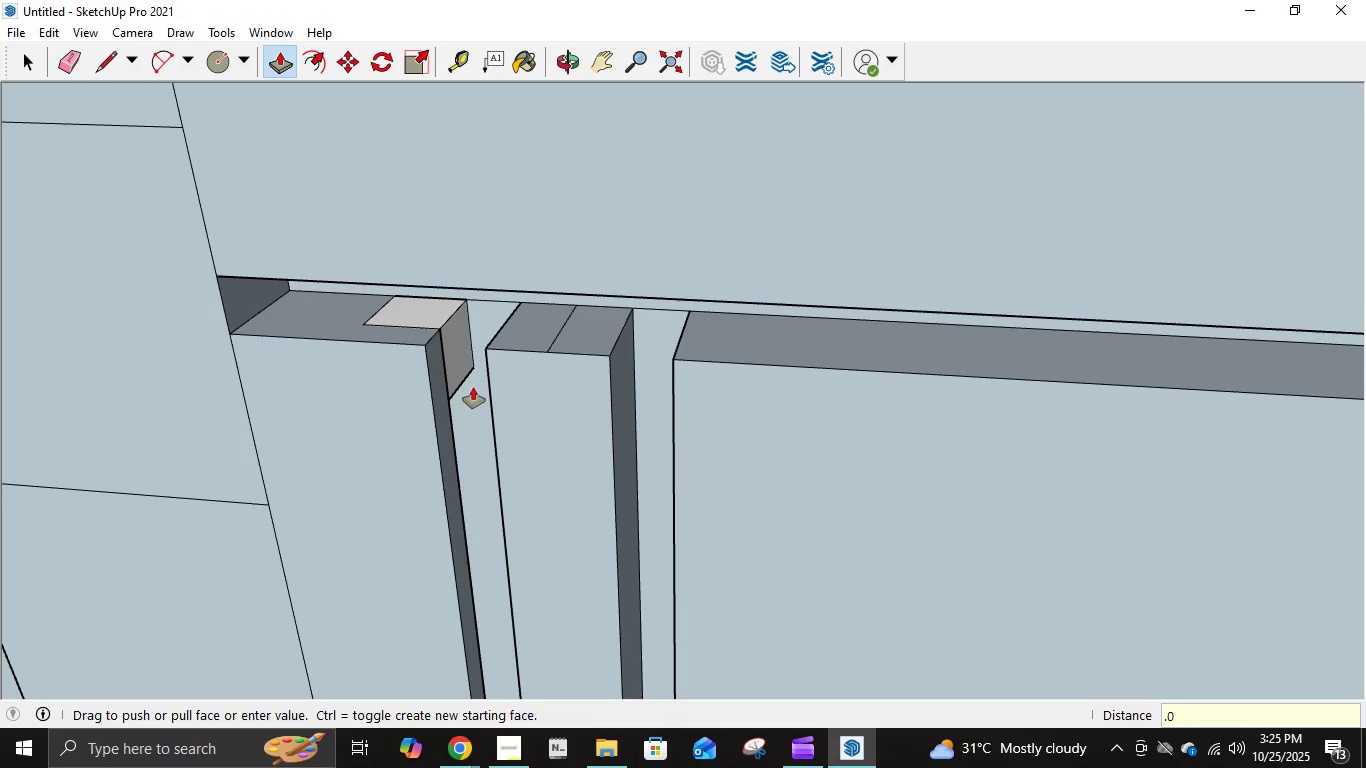 
key(Numpad0)
 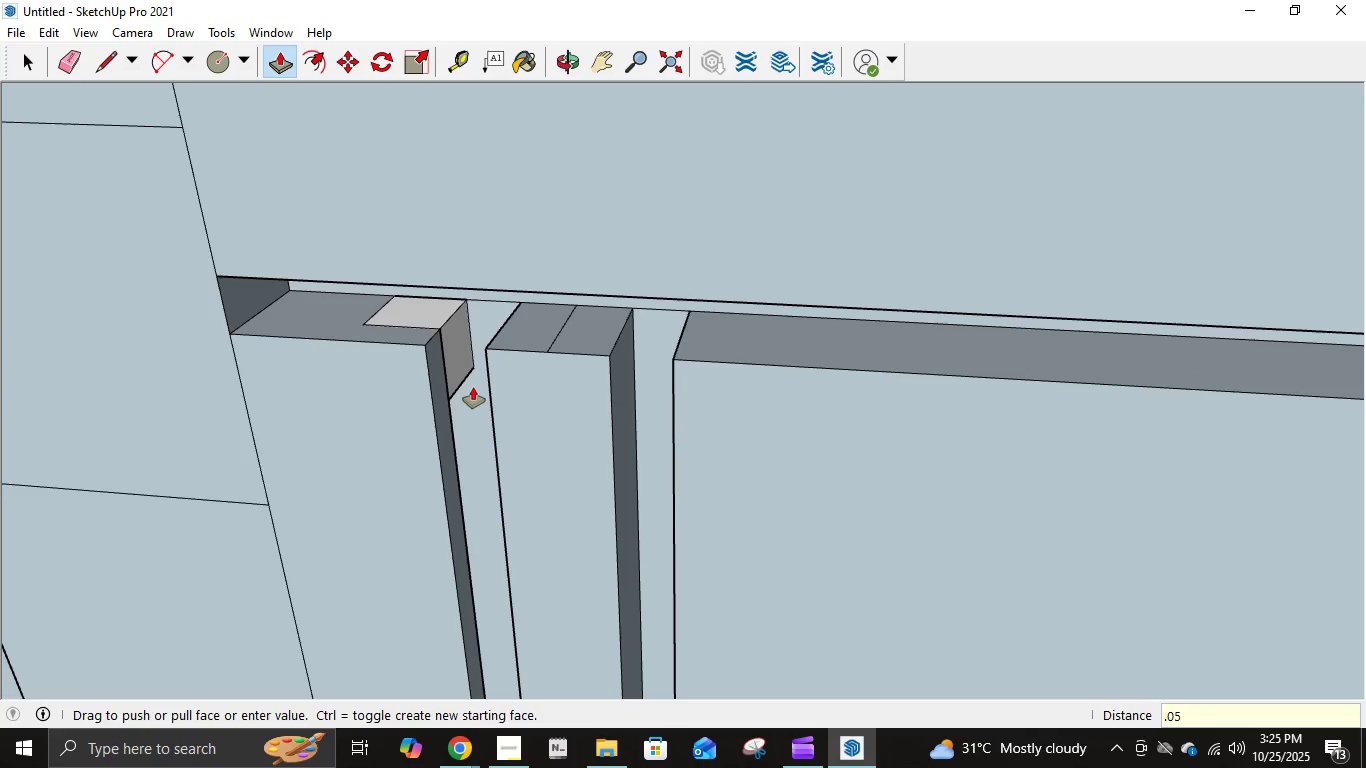 
key(Numpad5)
 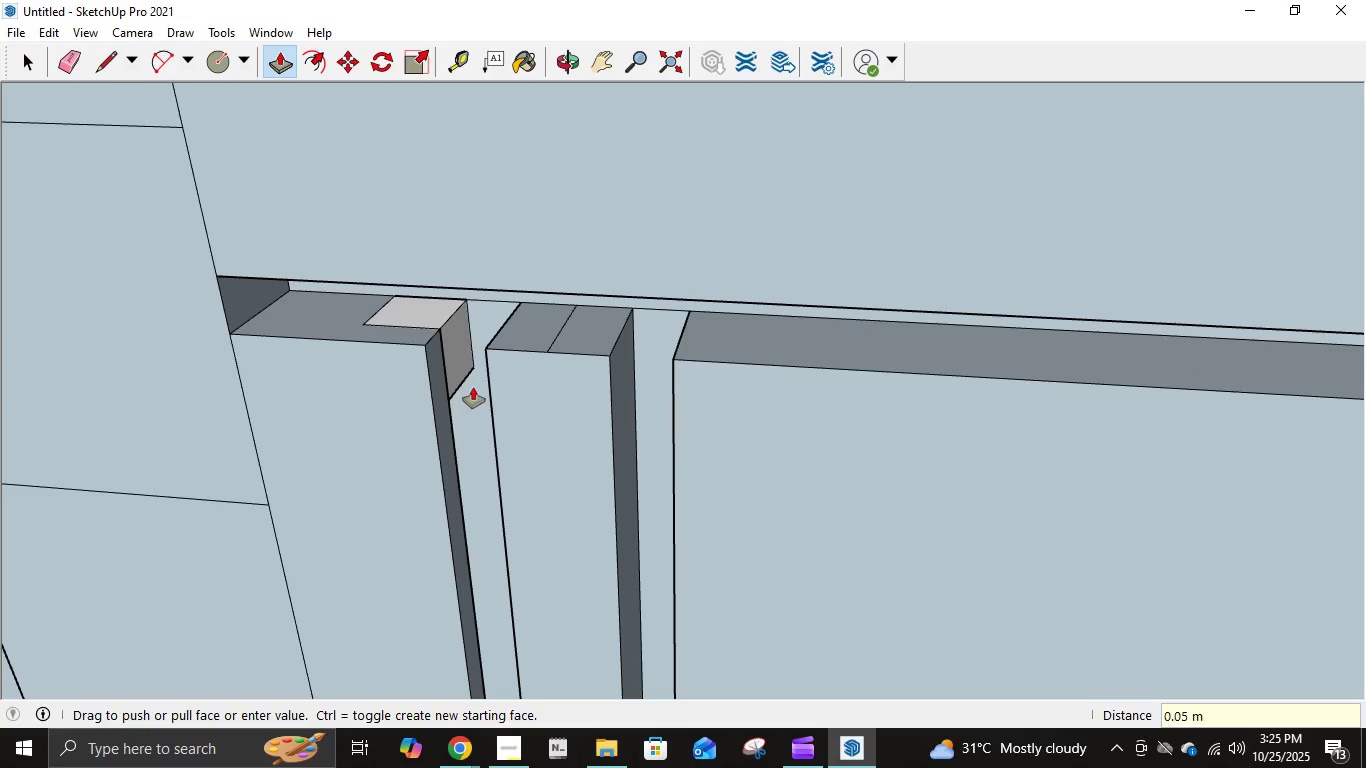 
key(NumpadEnter)
 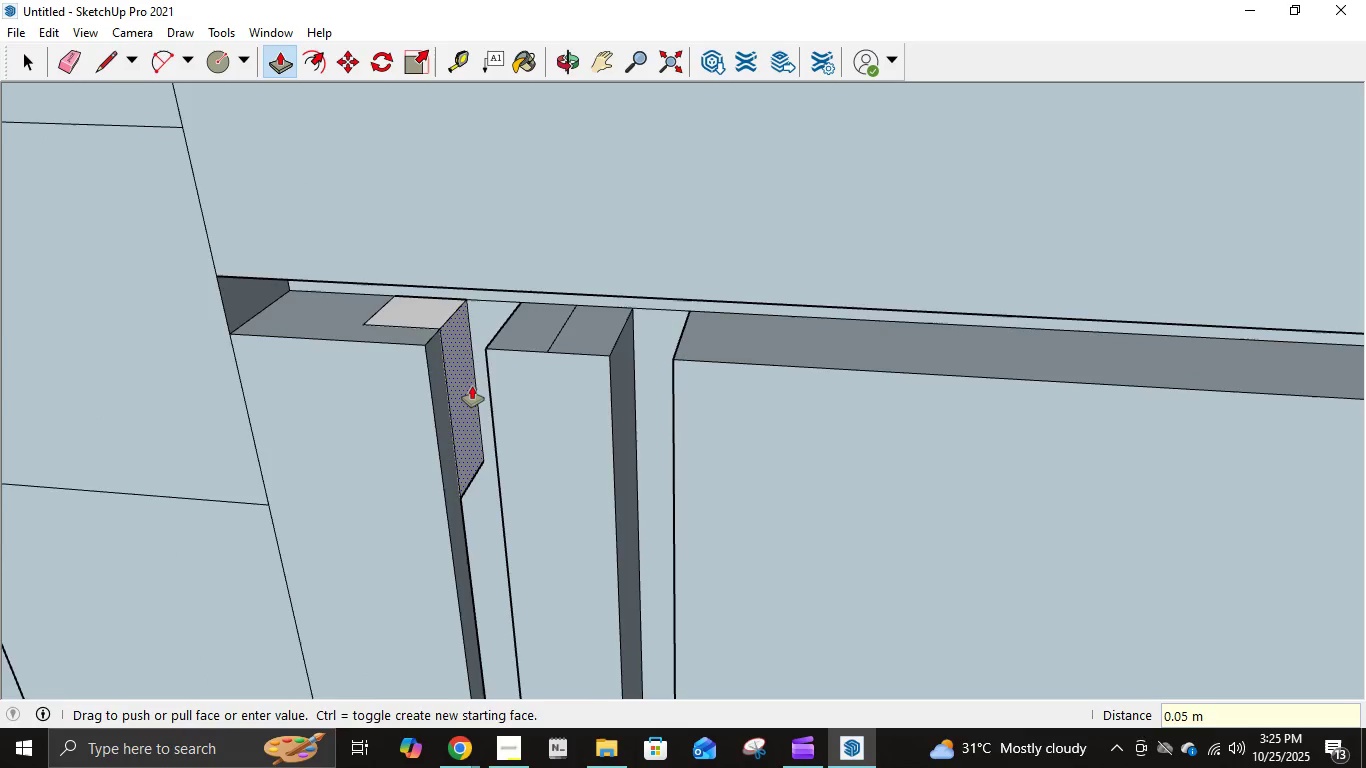 
scroll: coordinate [472, 384], scroll_direction: down, amount: 5.0
 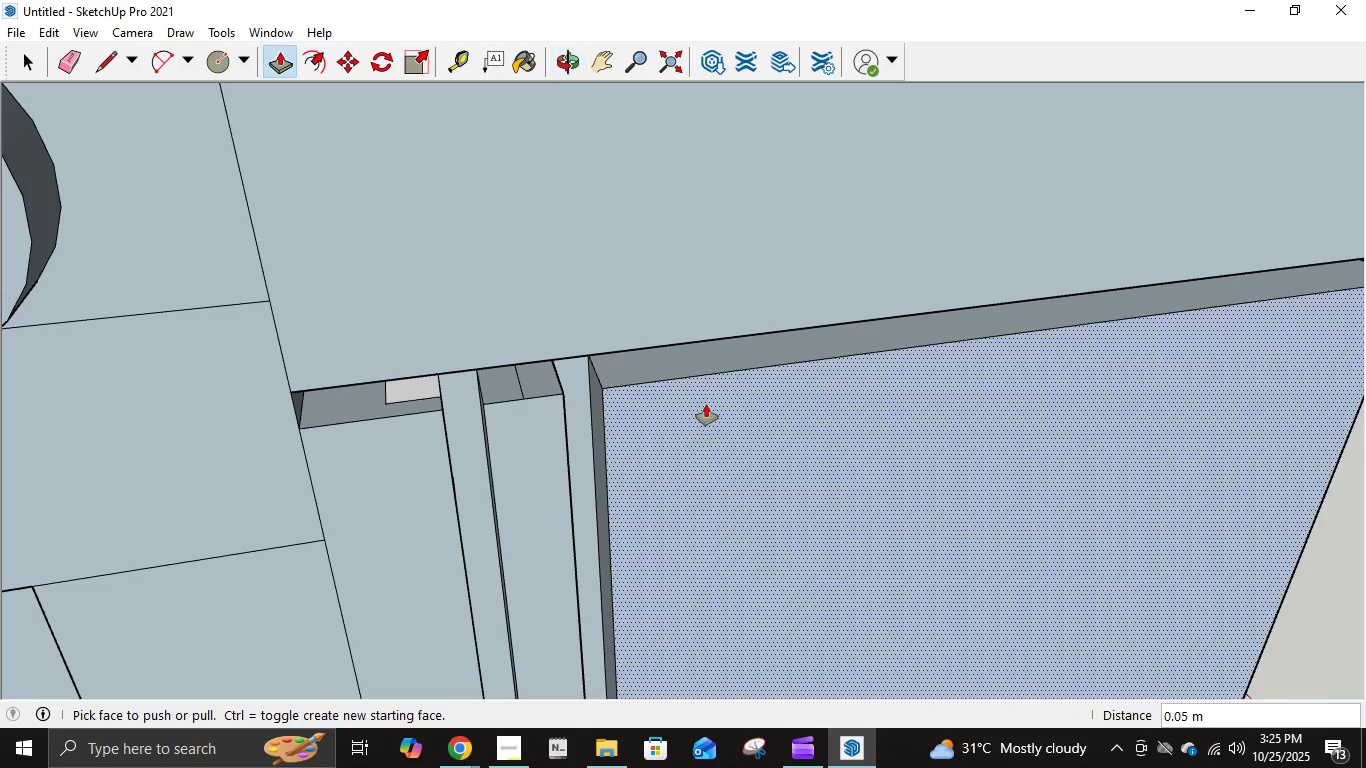 
scroll: coordinate [696, 418], scroll_direction: up, amount: 2.0
 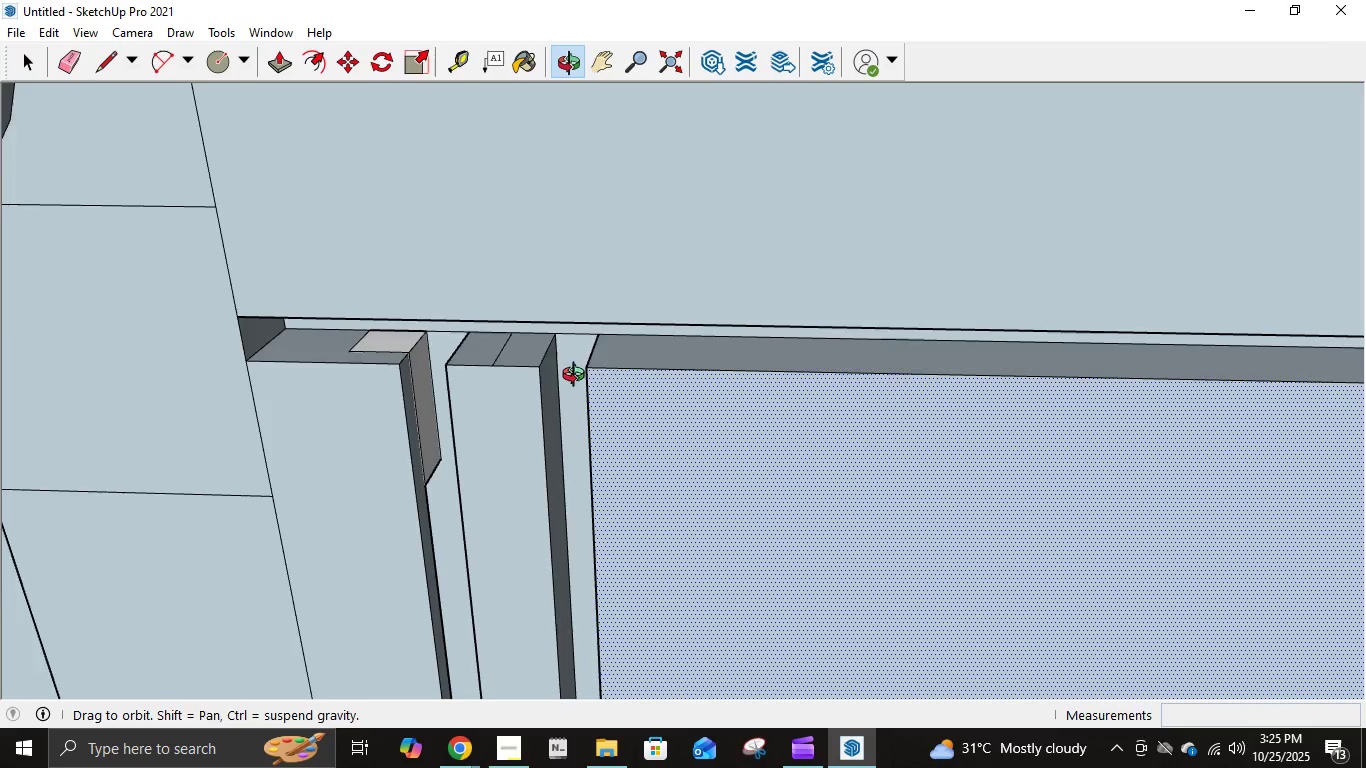 
key(E)
 